 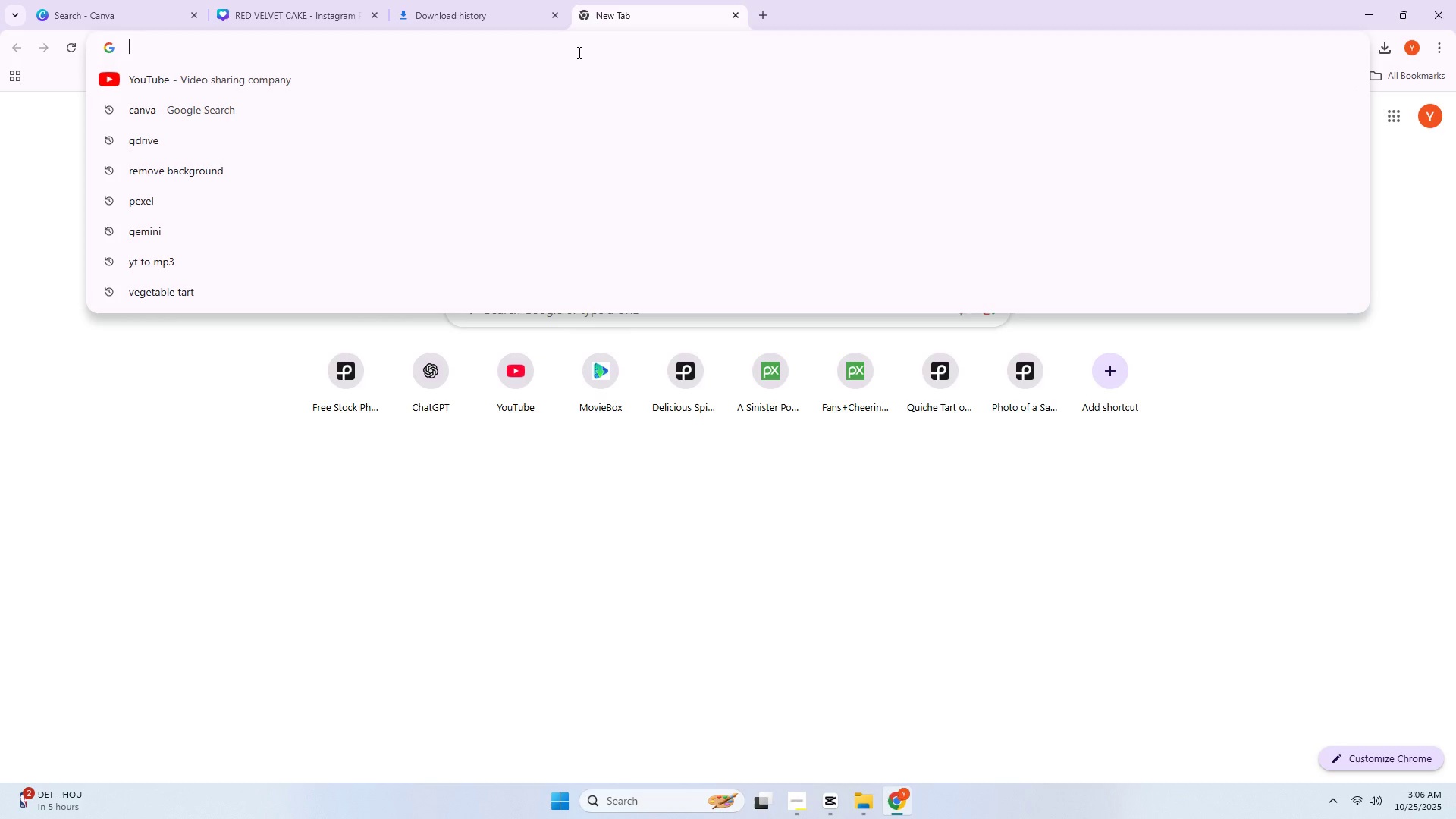 
type(UN)
key(Backspace)
 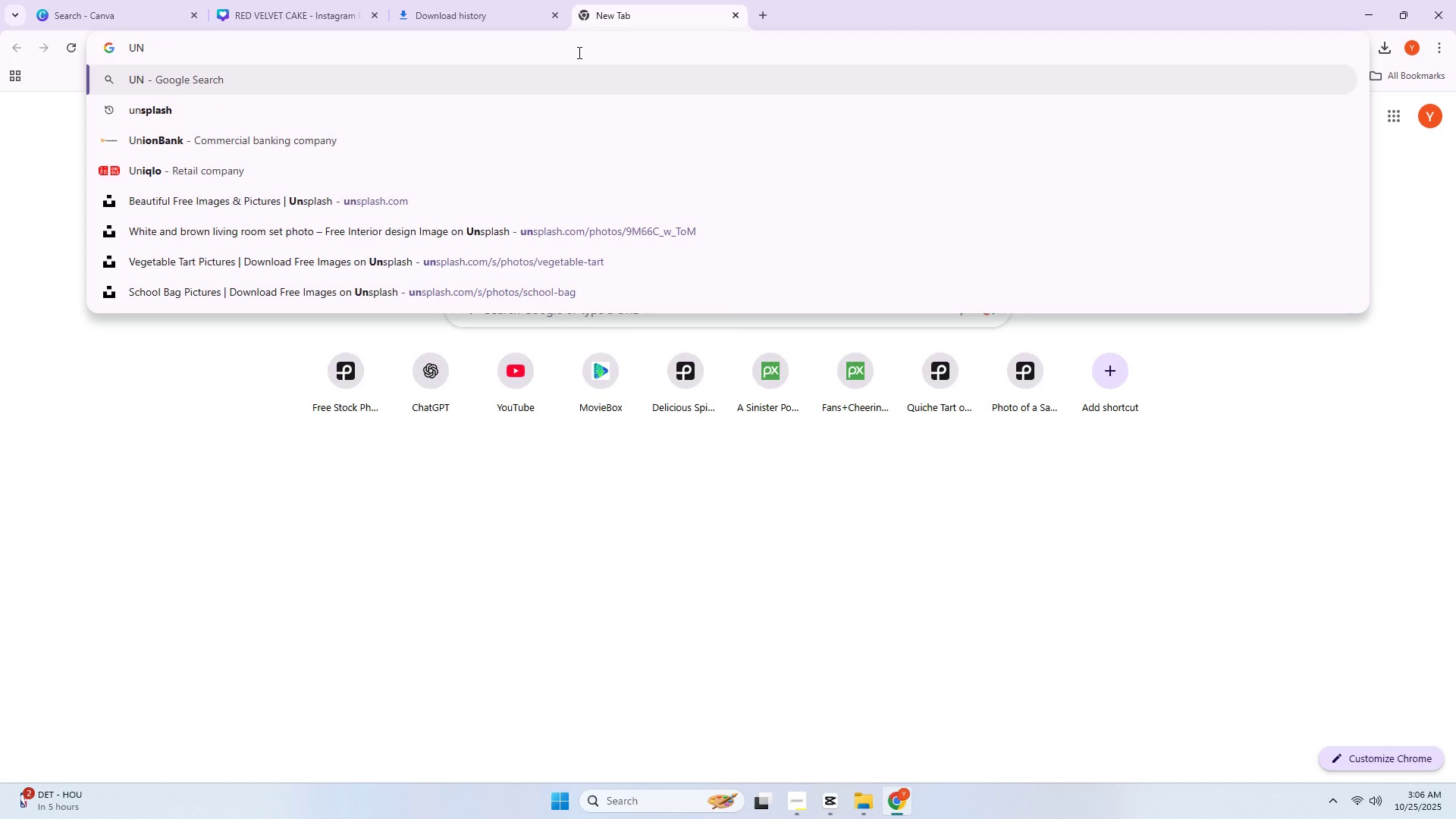 
key(ArrowDown)
 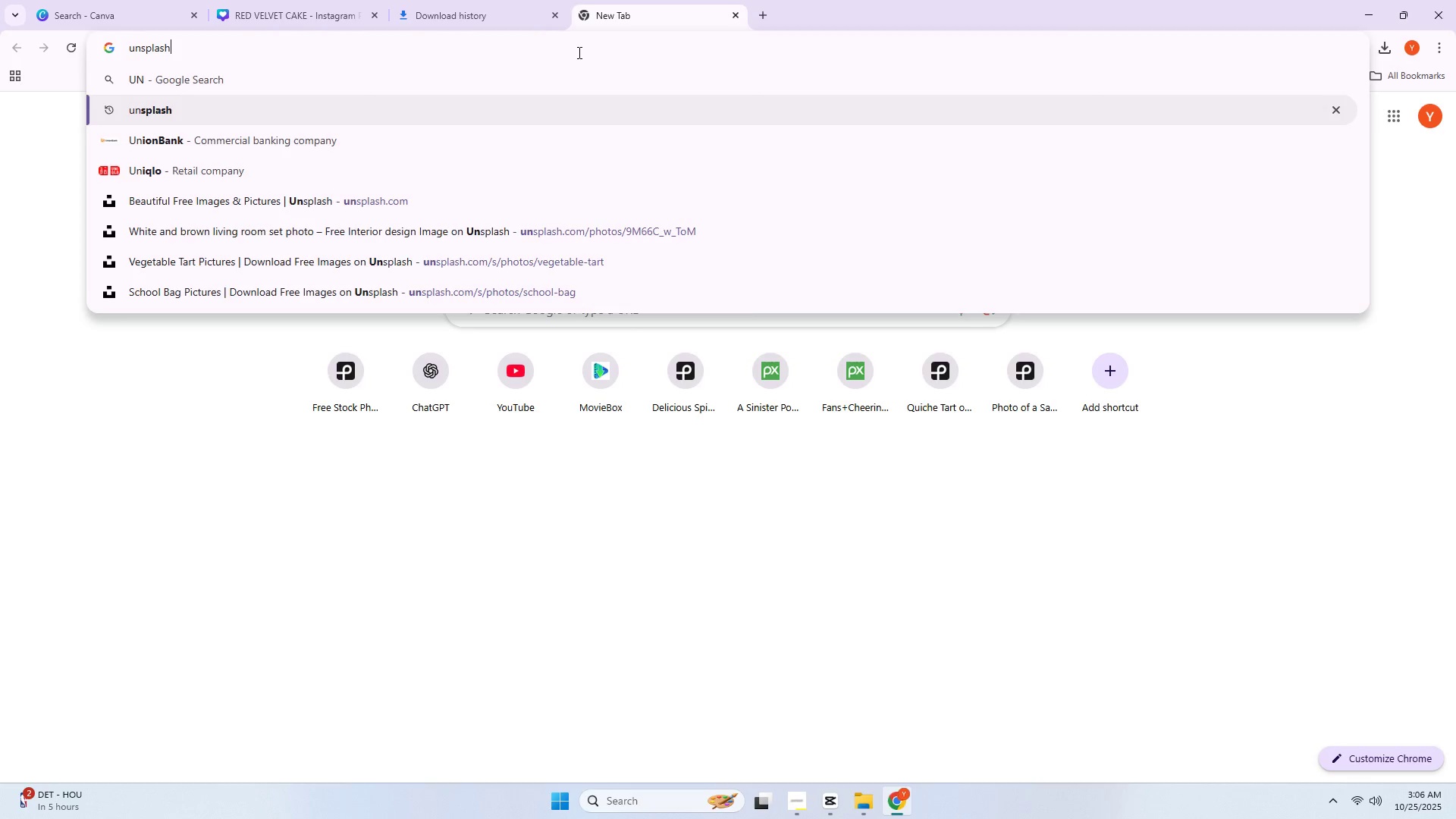 
key(Enter)
 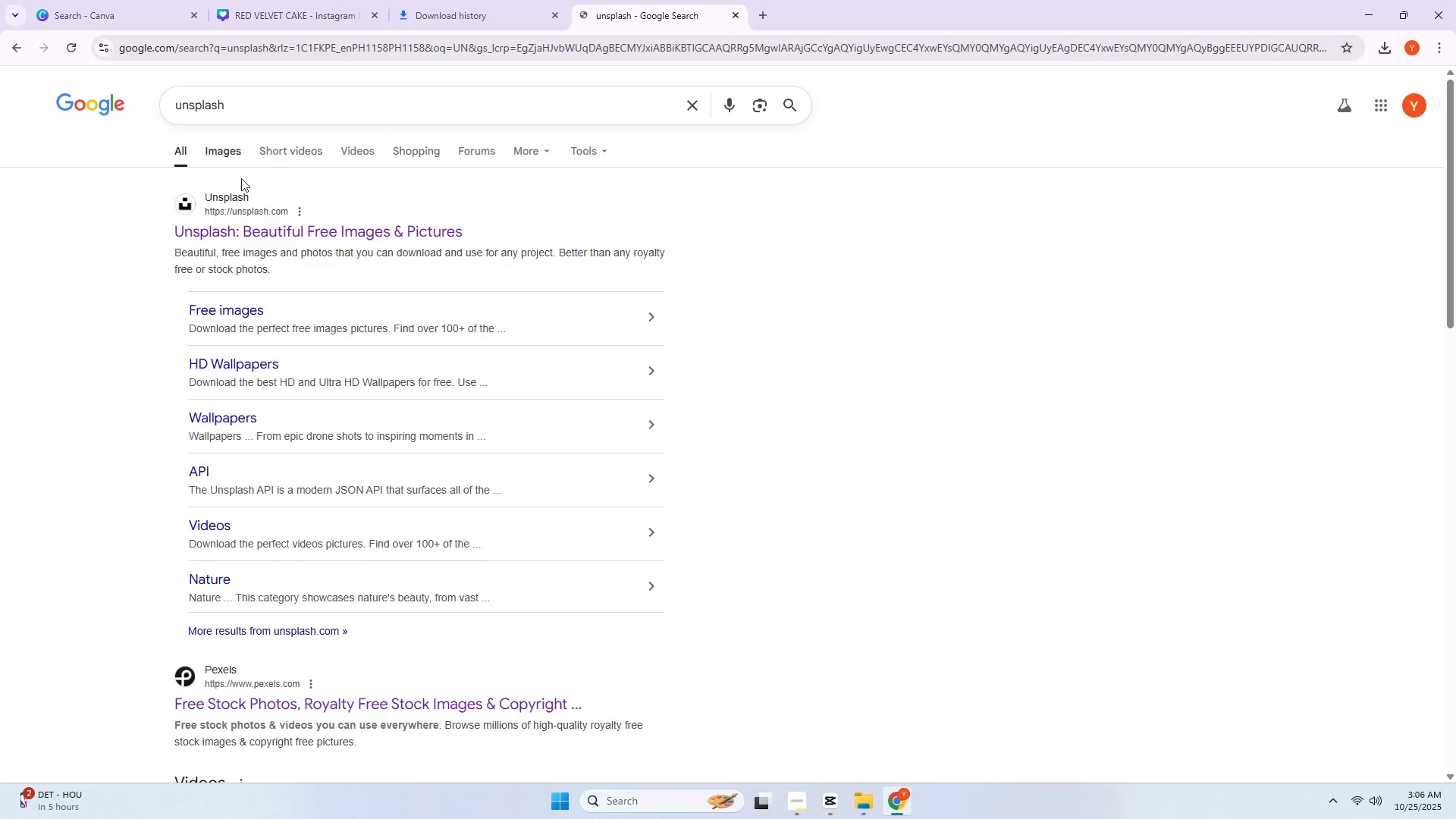 
left_click([235, 231])
 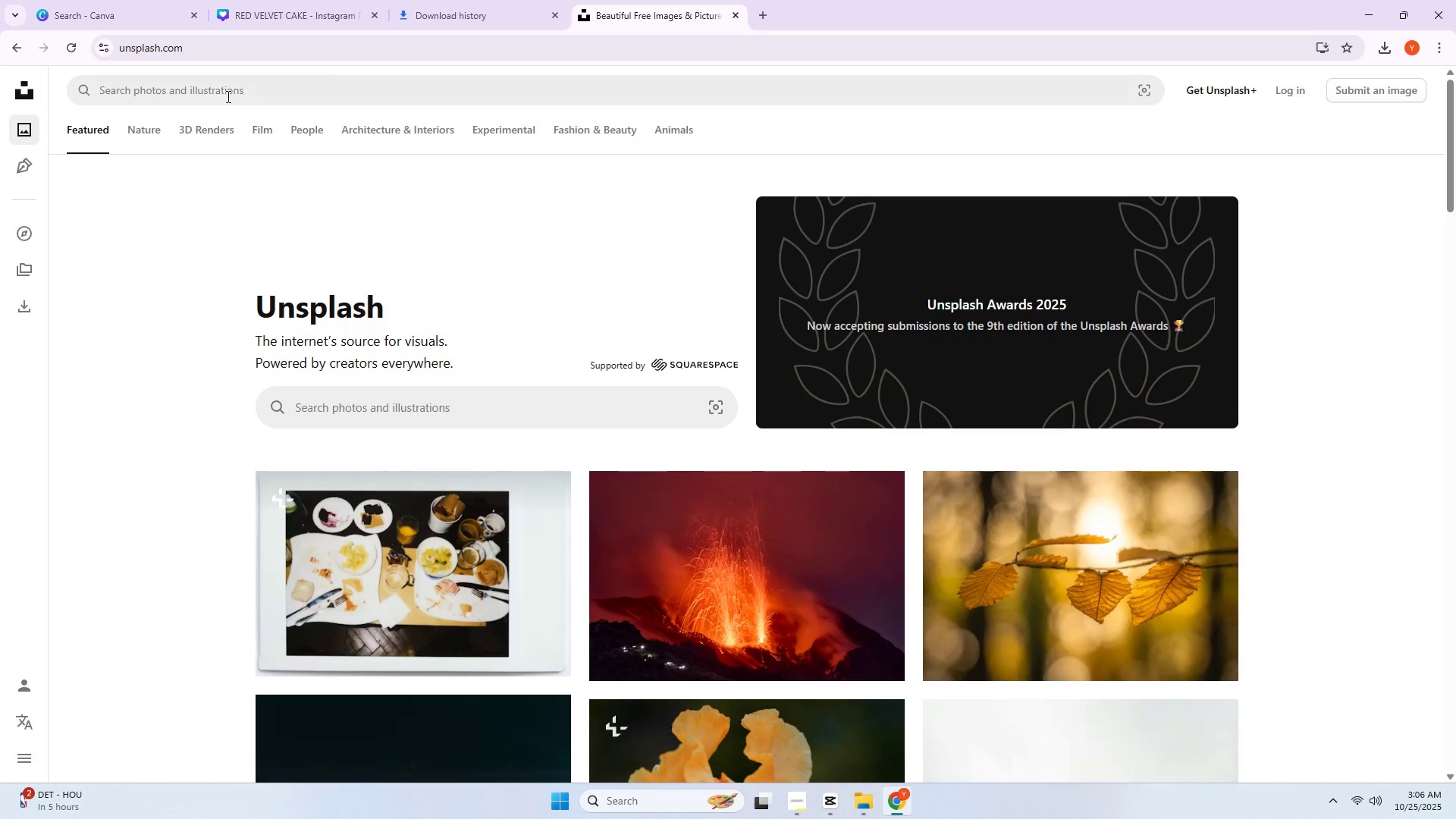 
left_click([227, 96])
 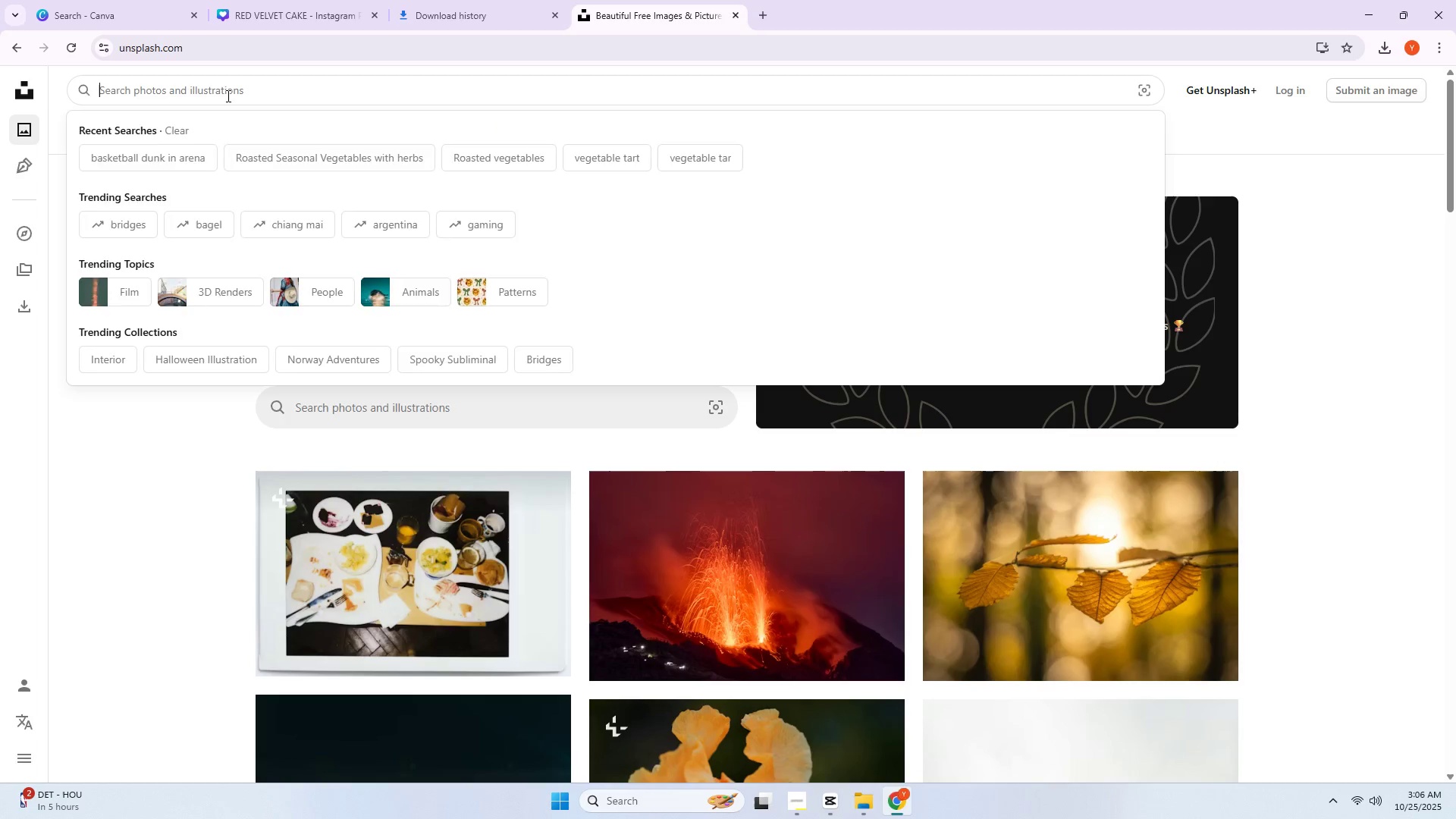 
type(RED VELE)
key(Backspace)
type(VET CAKE\)
 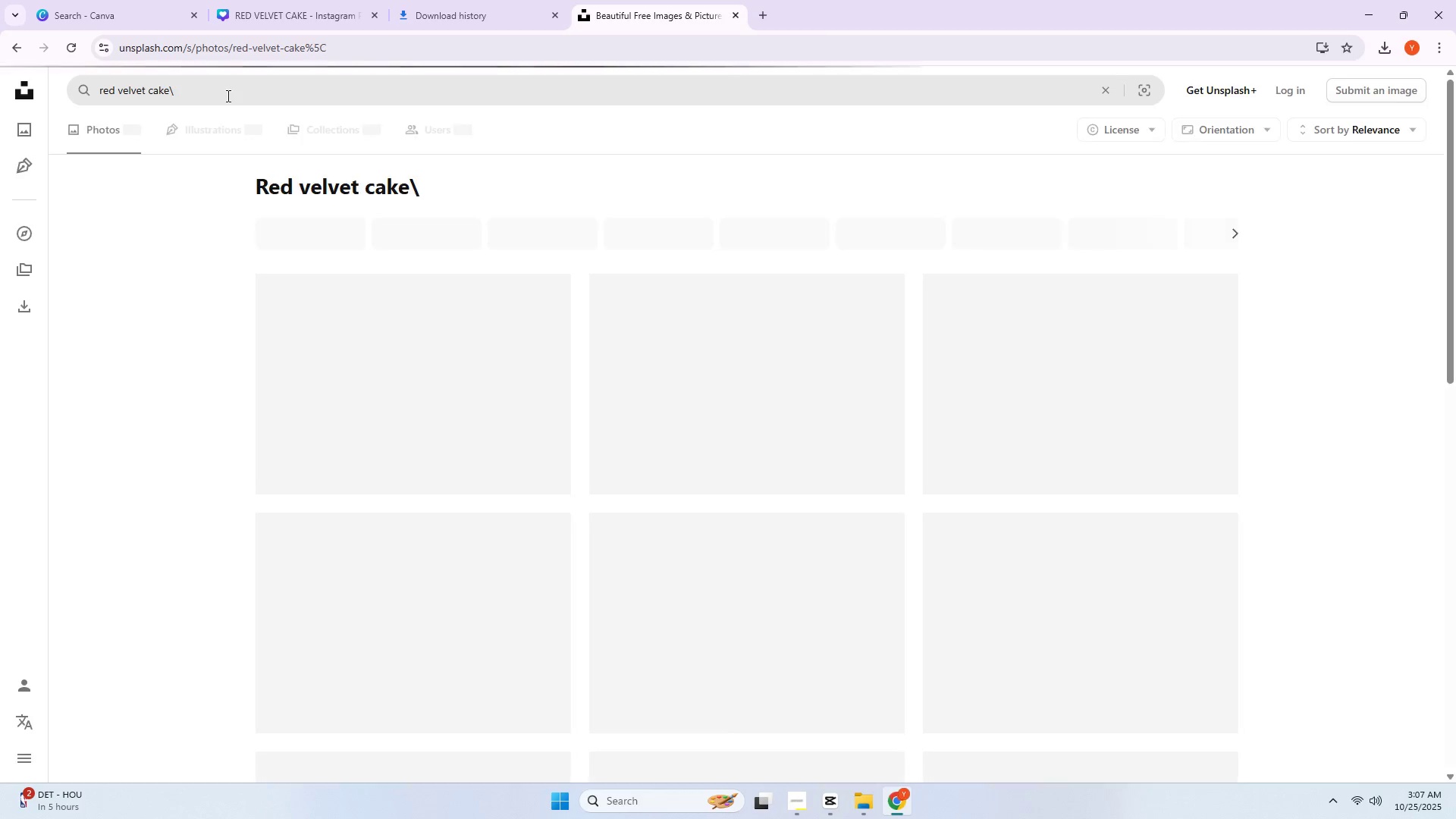 
key(Enter)
 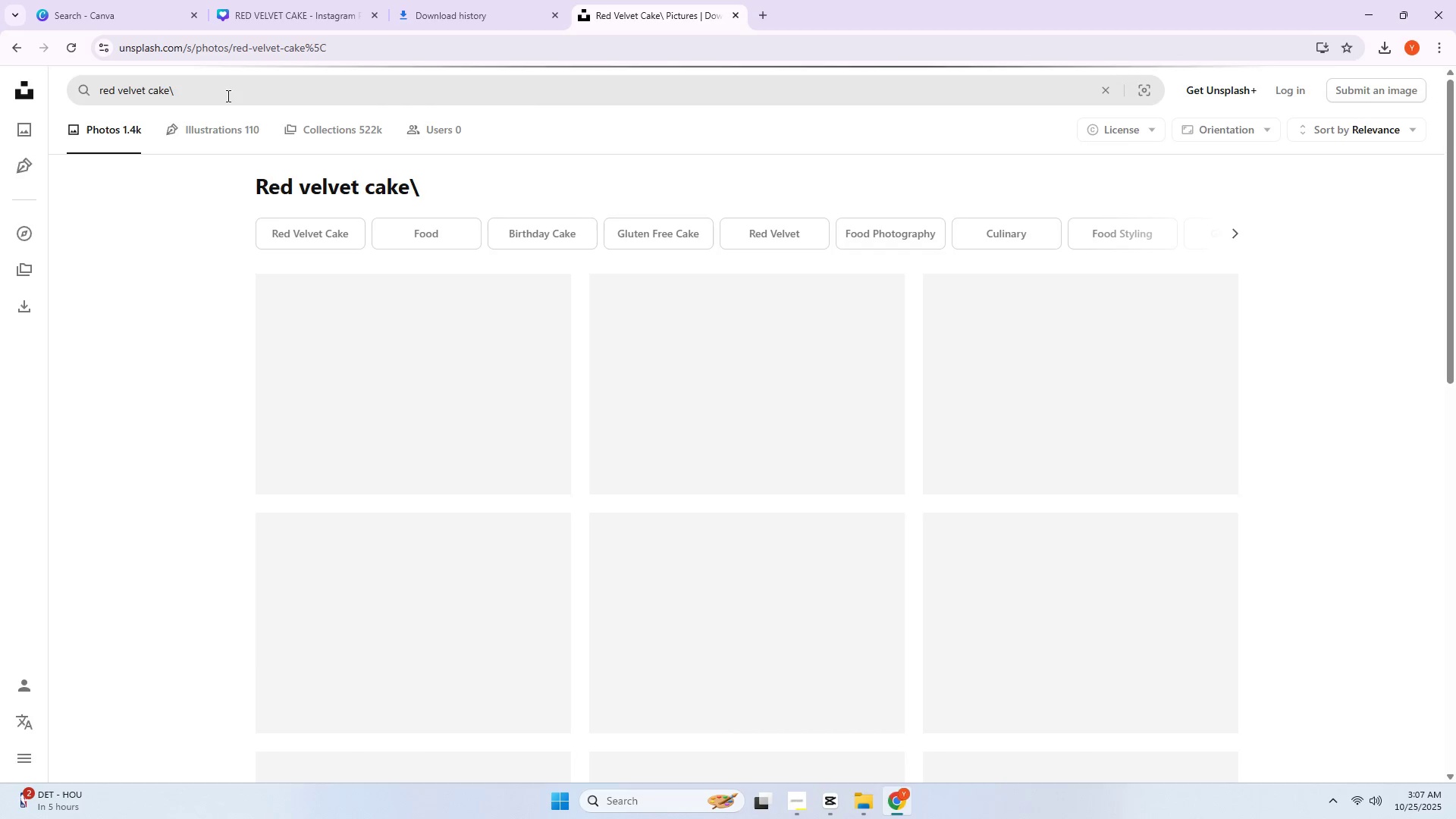 
left_click([227, 96])
 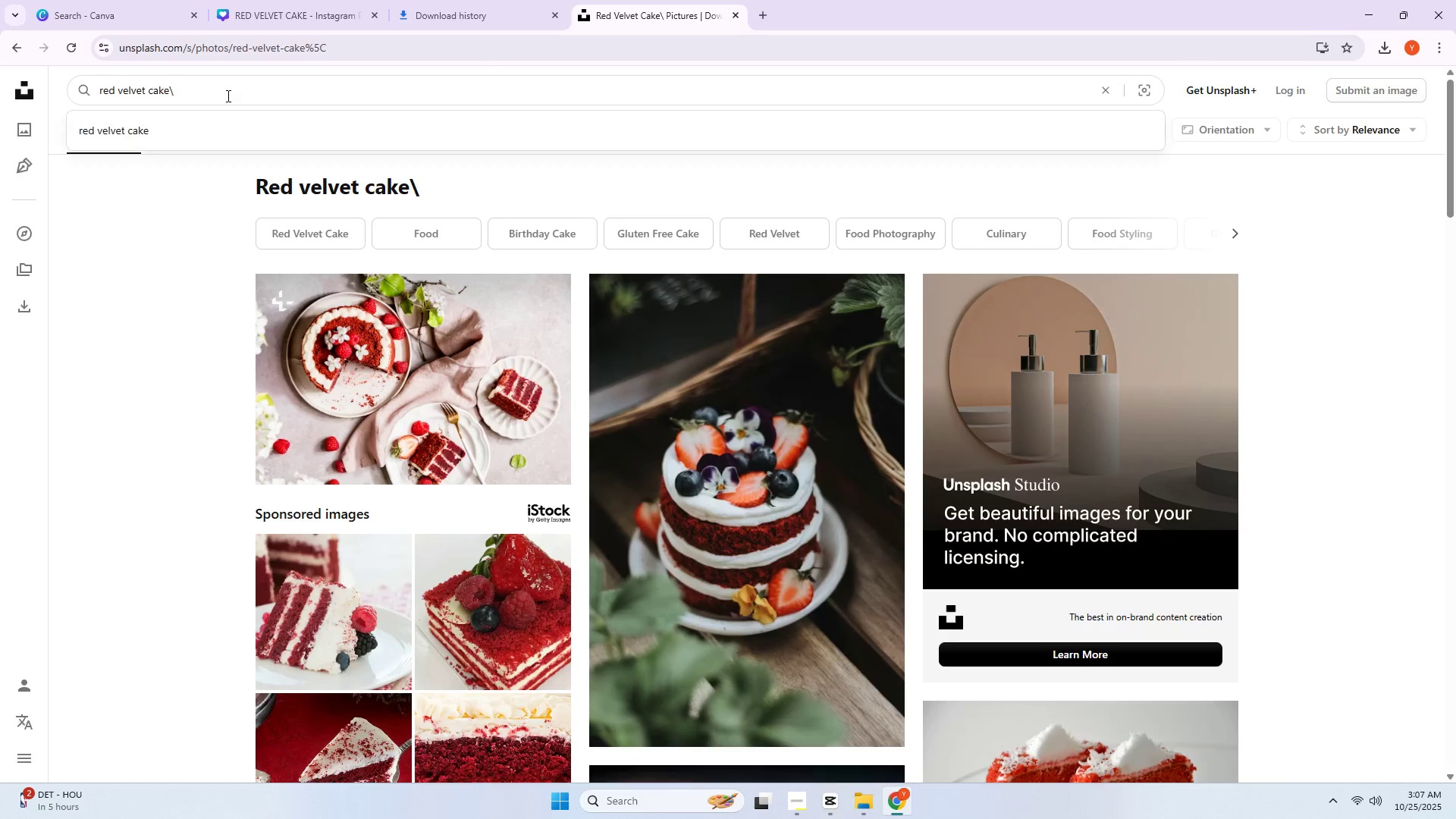 
key(Backspace)
 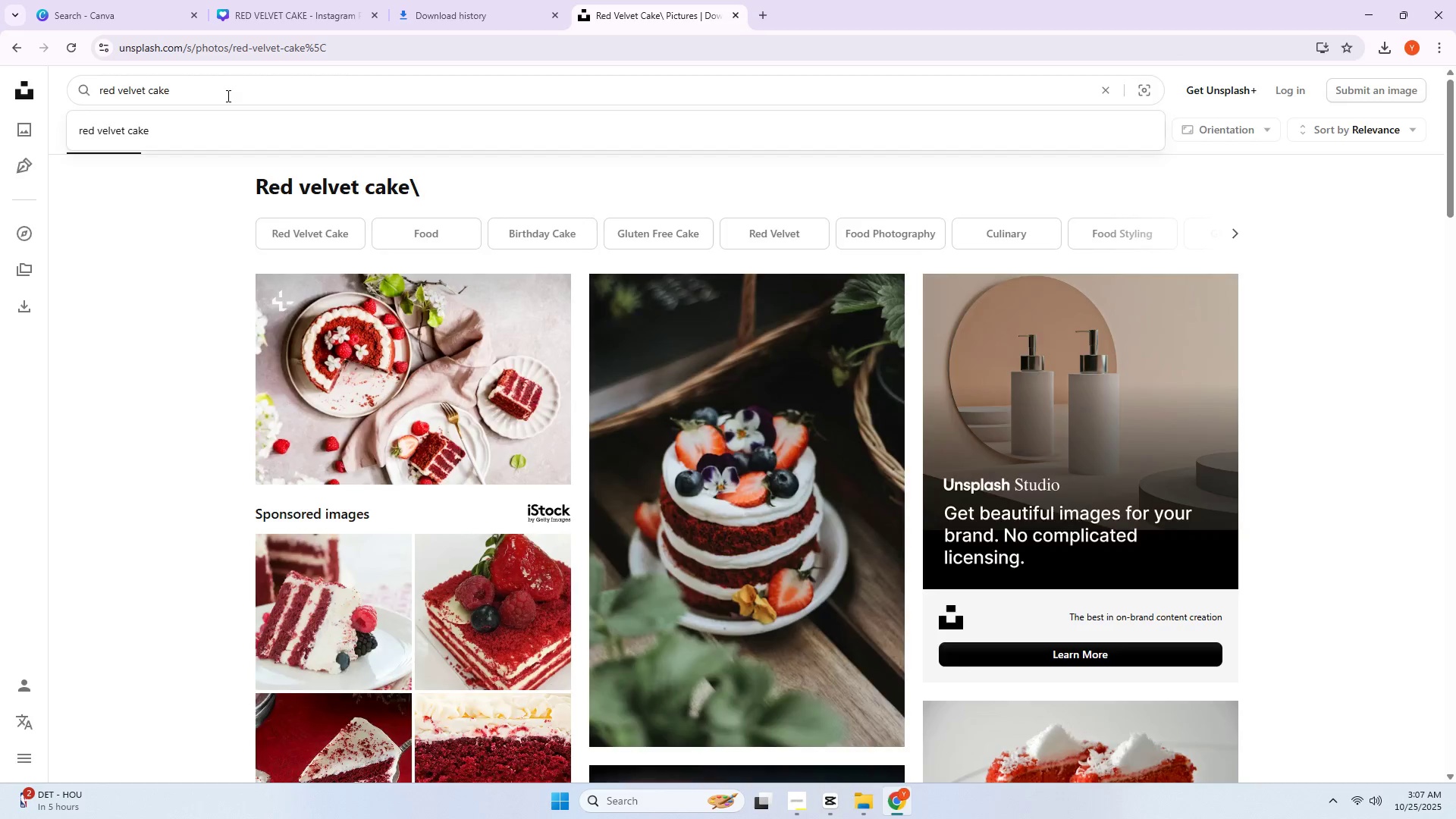 
key(Enter)
 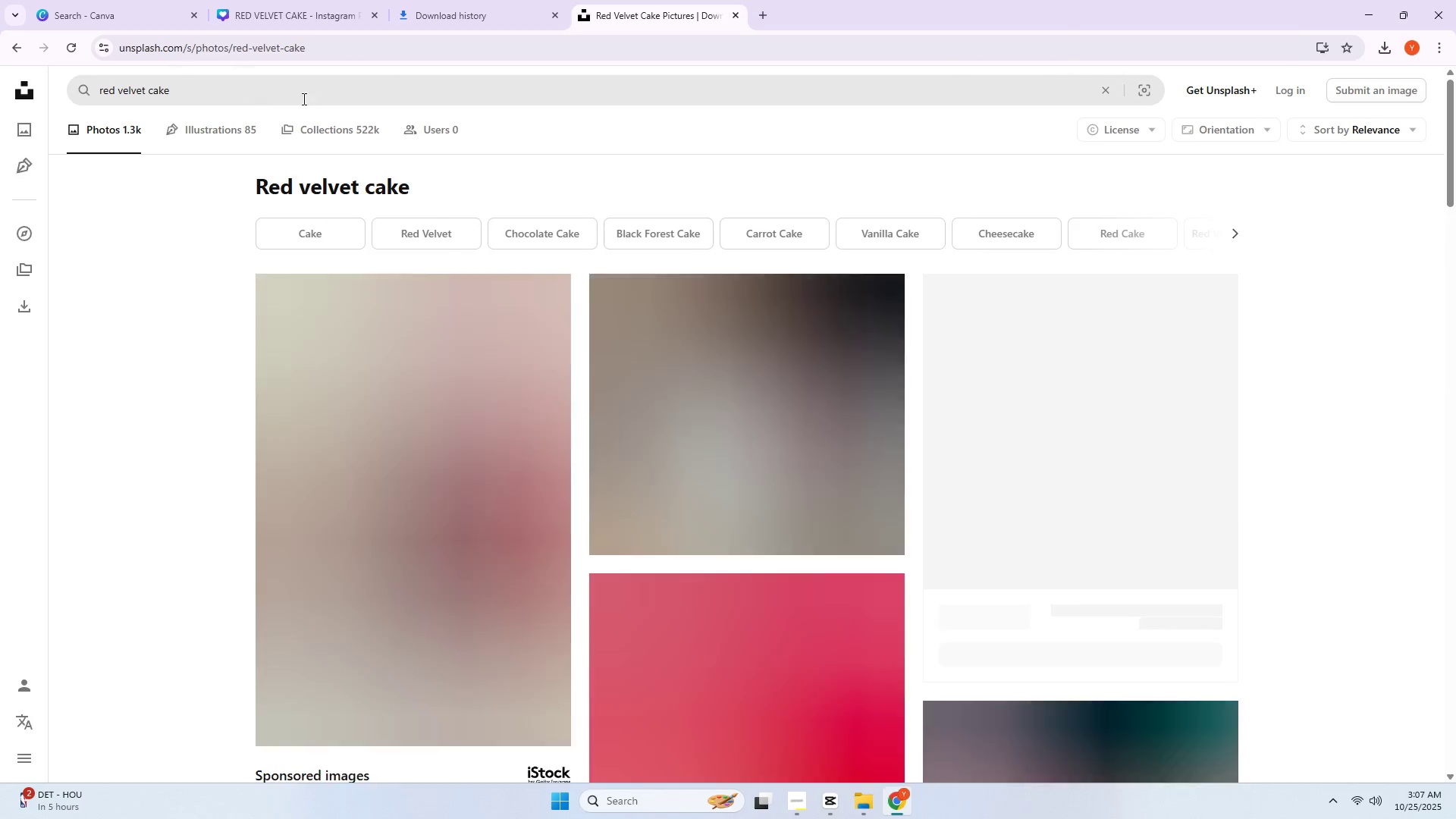 
scroll: coordinate [402, 184], scroll_direction: down, amount: 5.0
 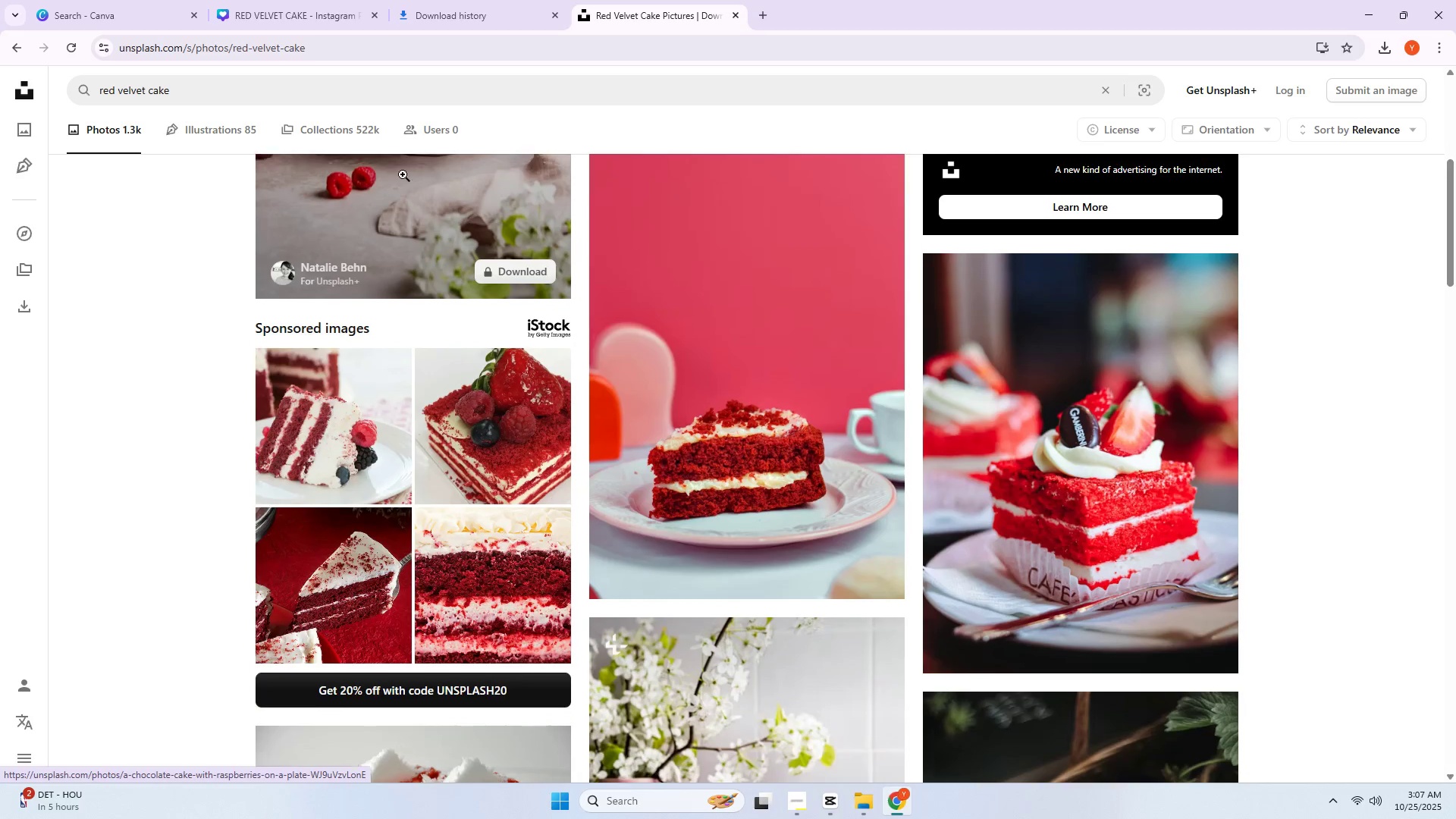 
mouse_move([425, 172])
 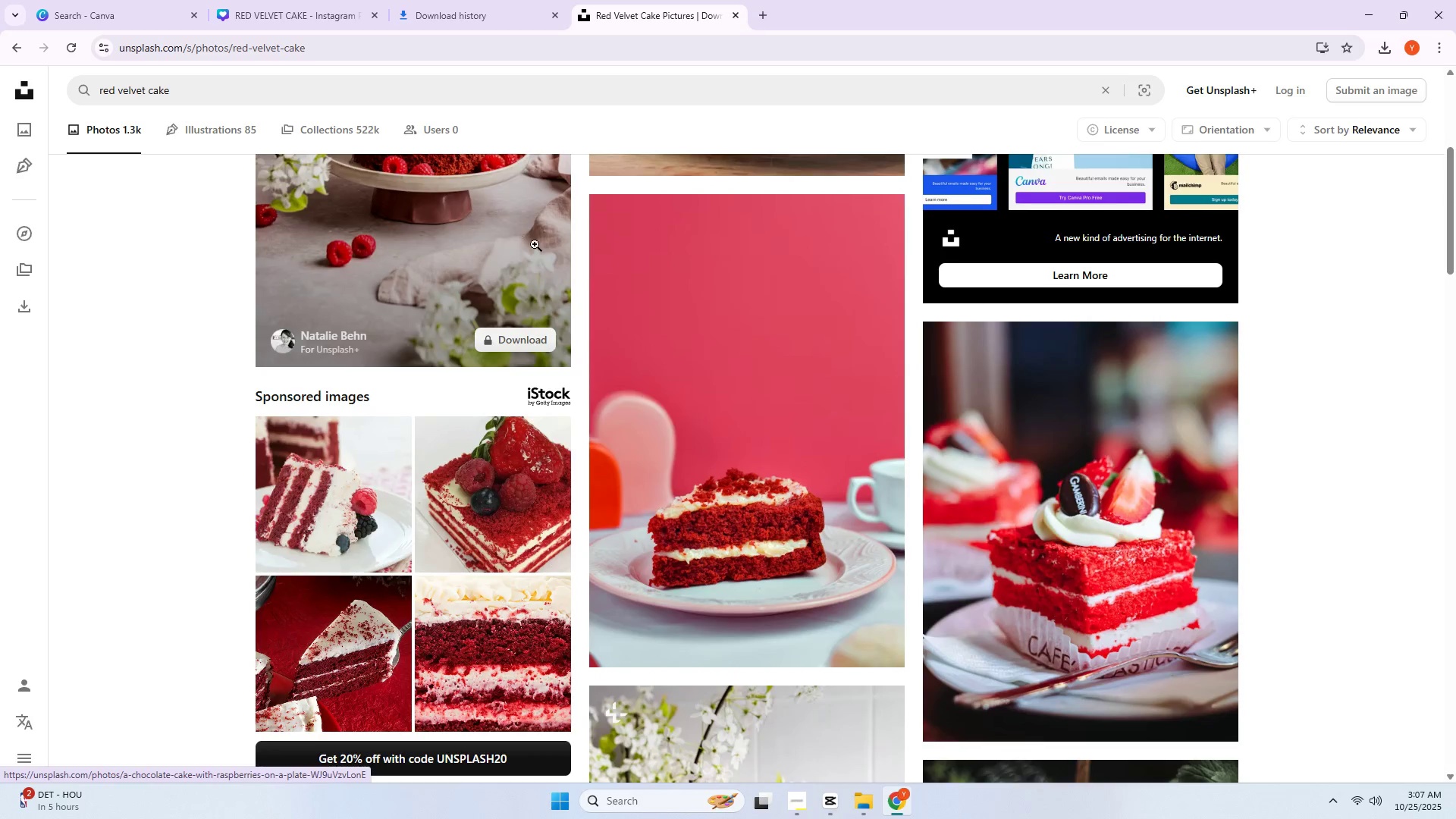 
scroll: coordinate [447, 314], scroll_direction: down, amount: 29.0
 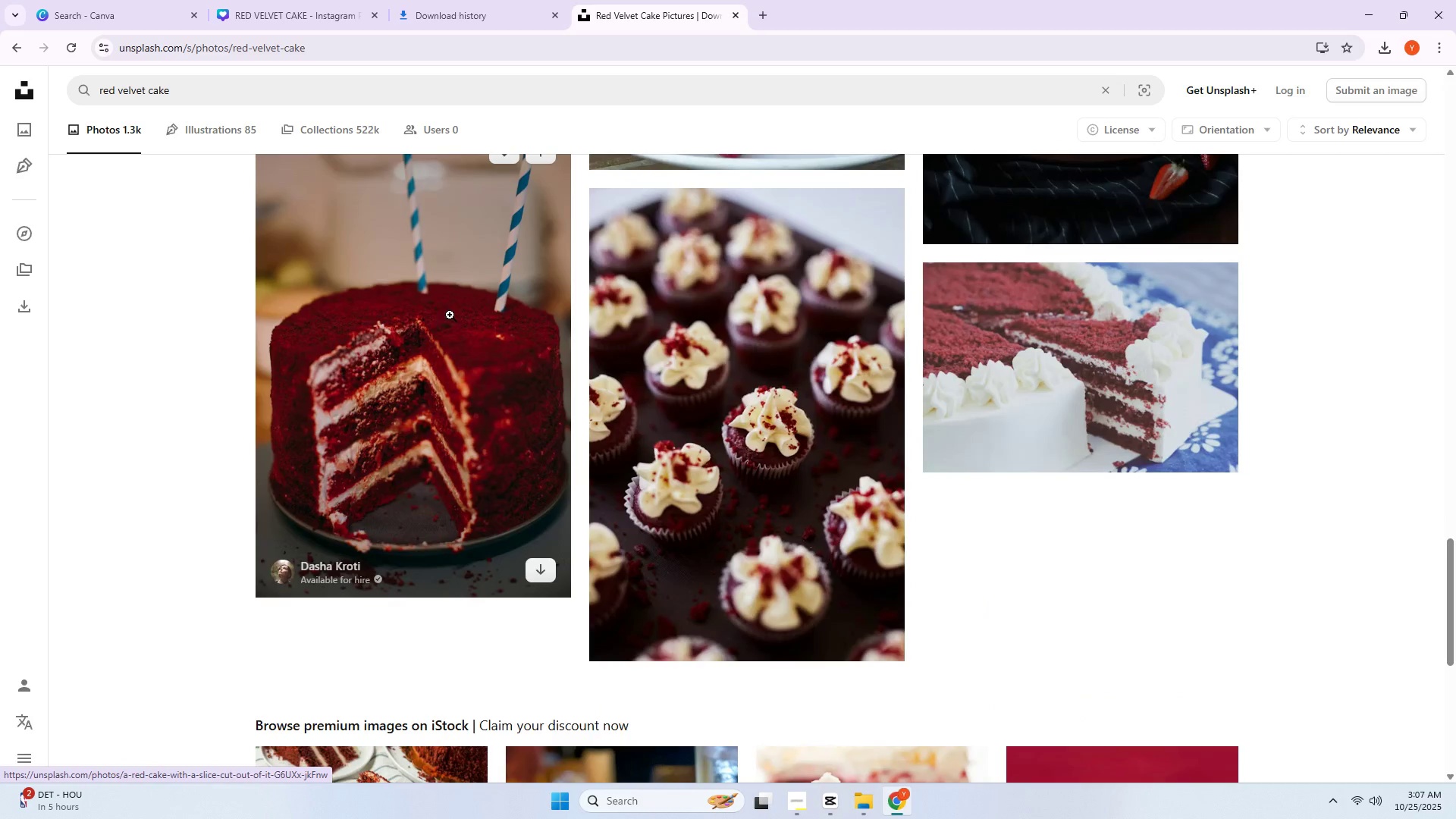 
scroll: coordinate [450, 335], scroll_direction: down, amount: 6.0
 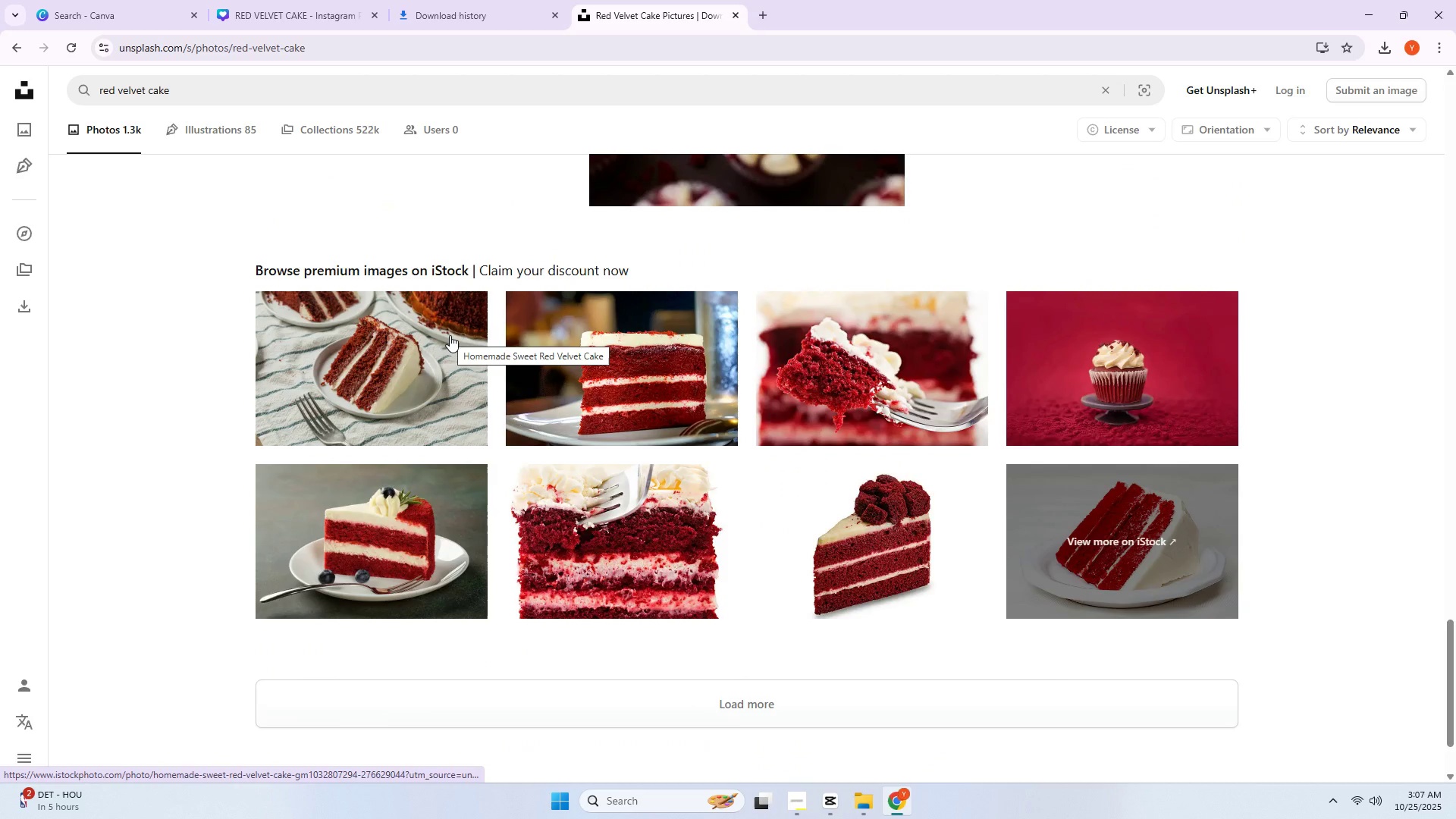 
mouse_move([594, 347])
 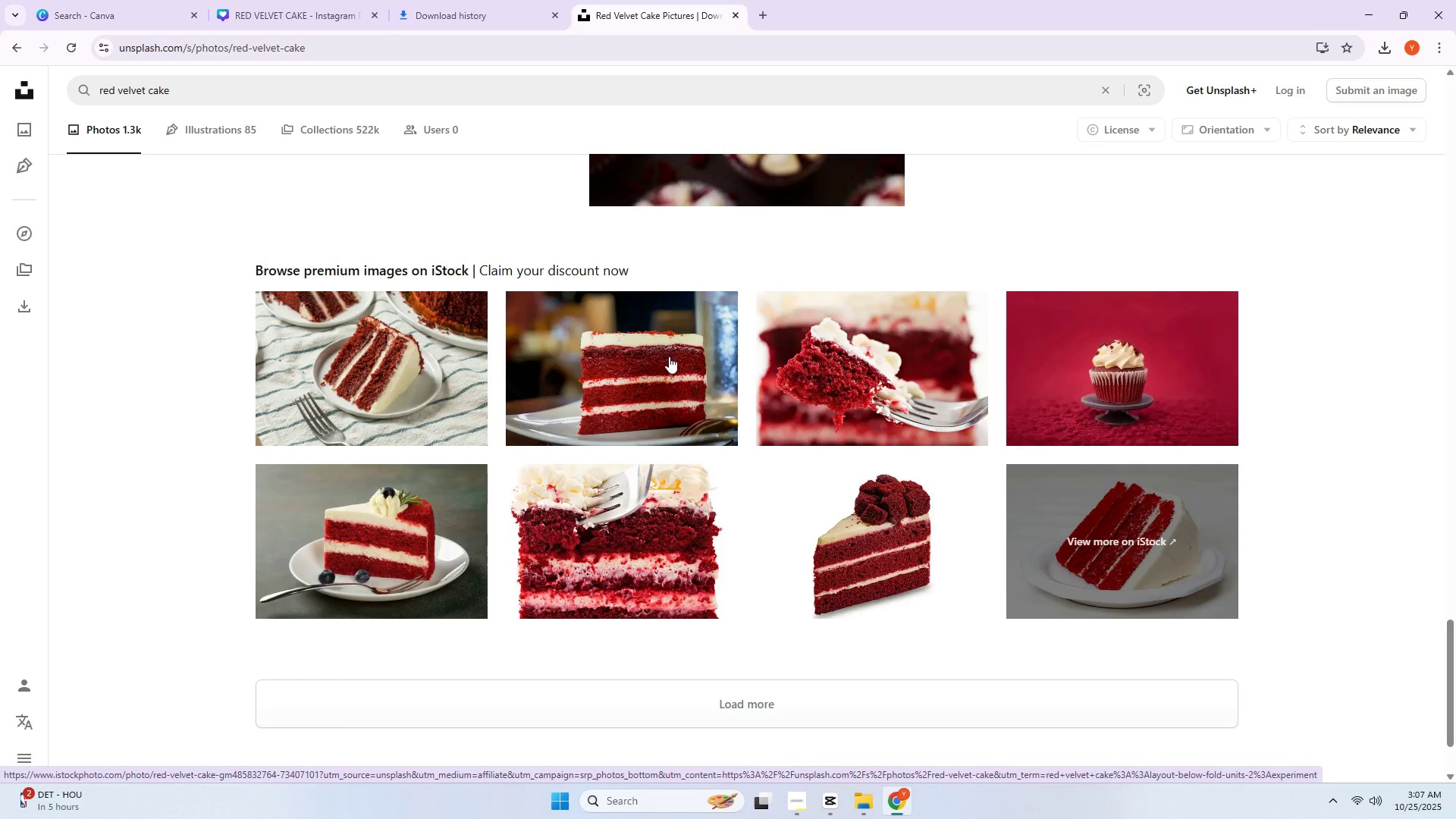 
mouse_move([706, 383])
 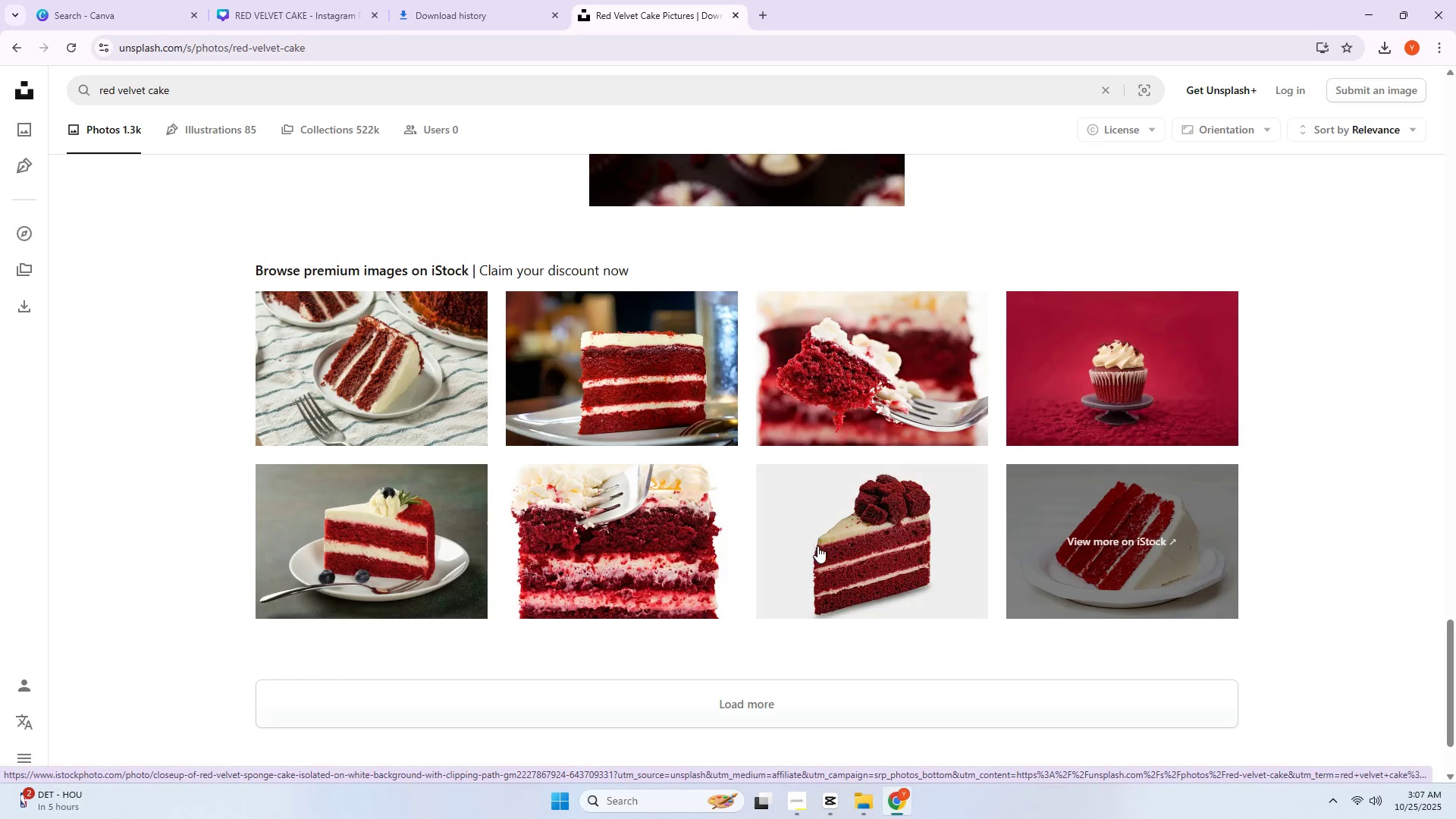 
left_click([817, 546])
 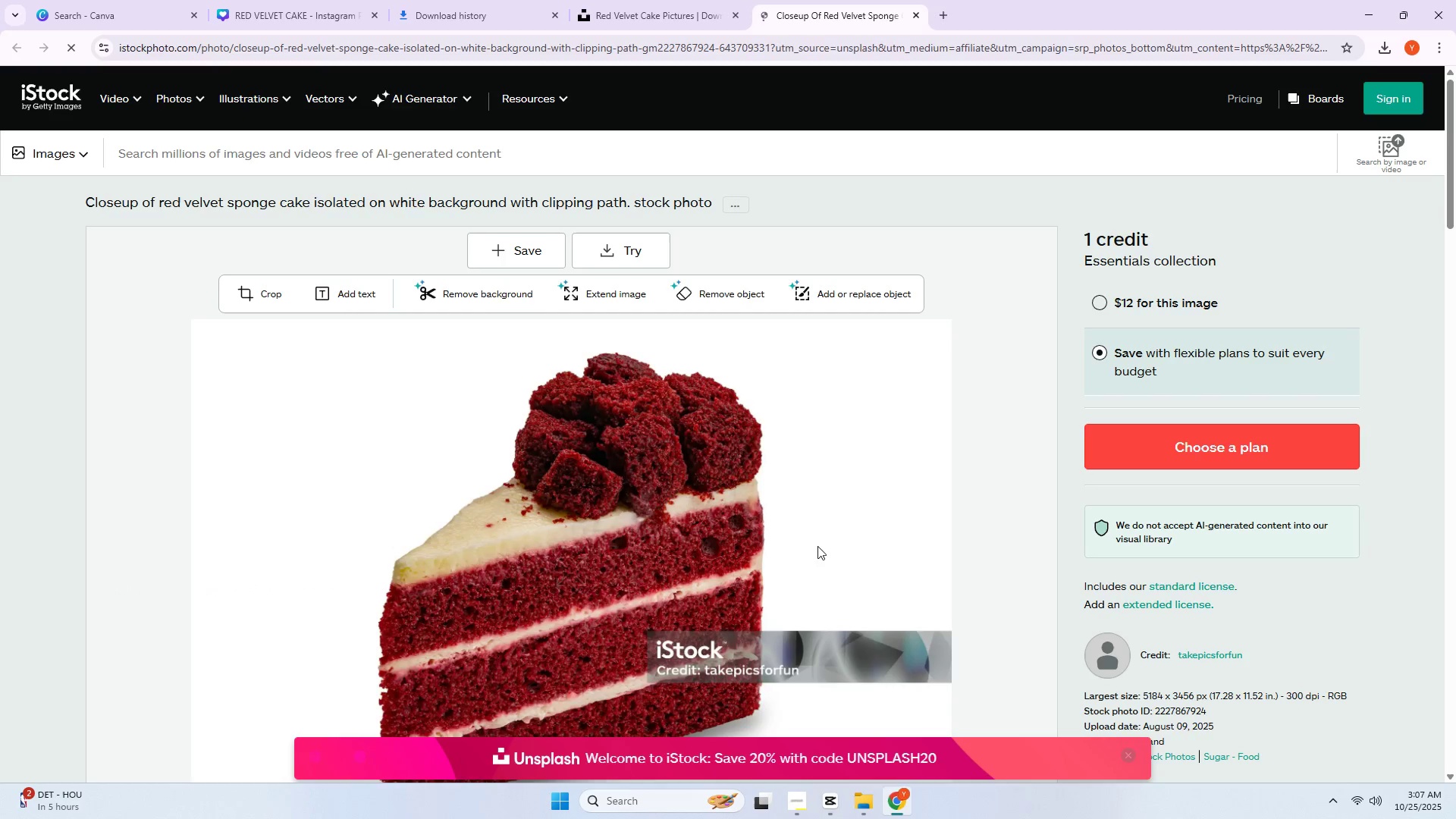 
scroll: coordinate [686, 428], scroll_direction: down, amount: 2.0
 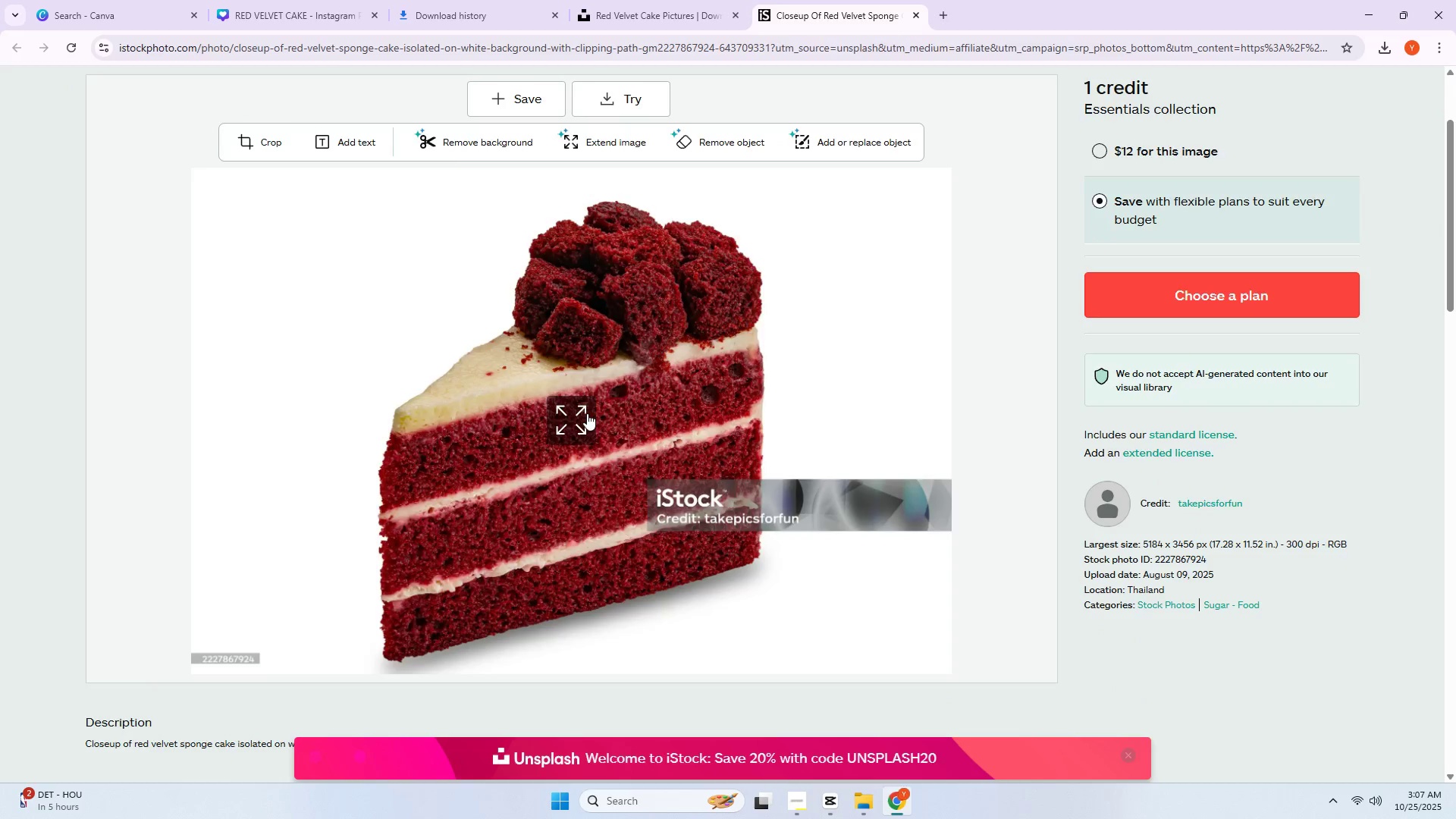 
left_click([587, 413])
 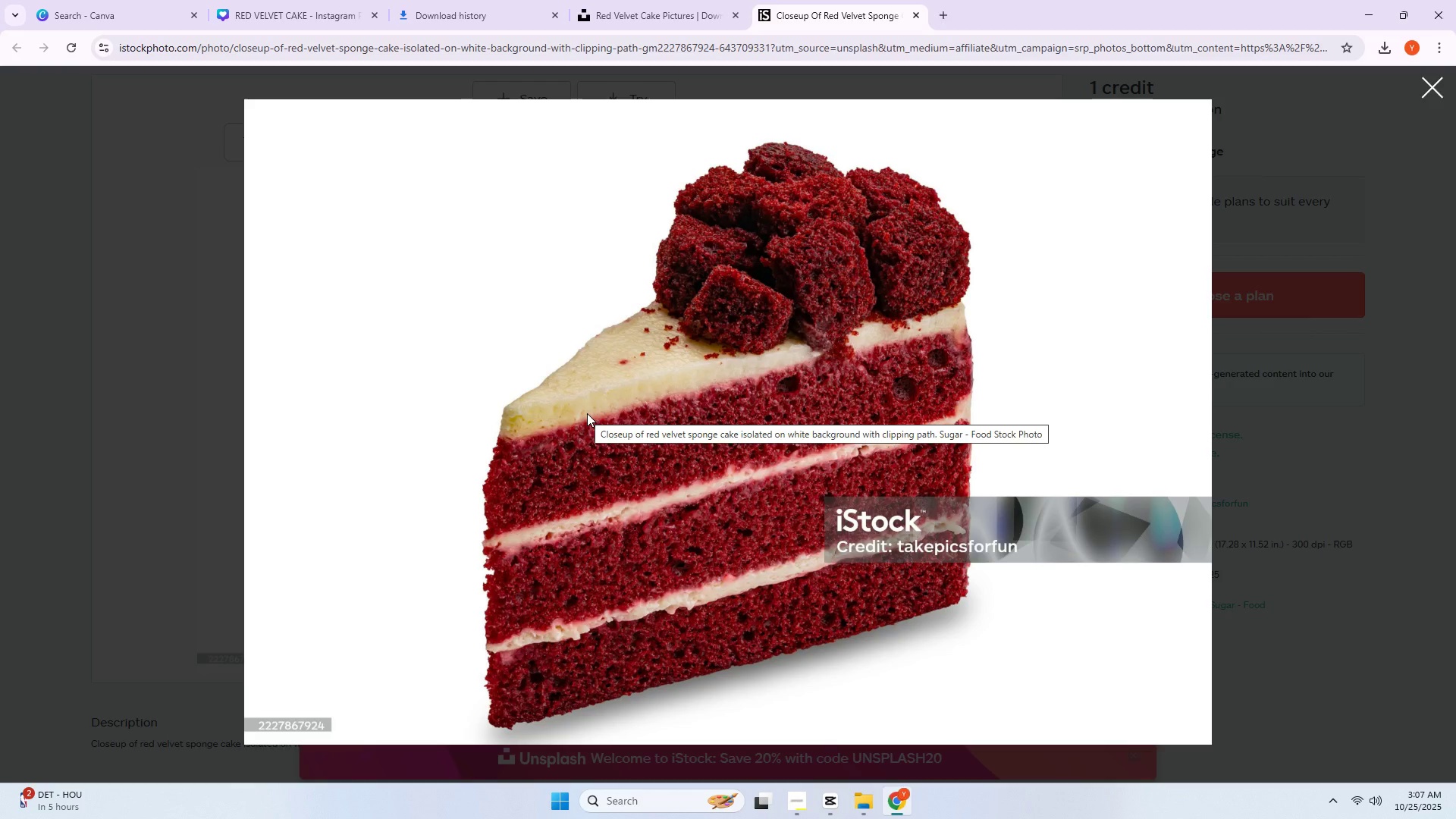 
left_click([81, 413])
 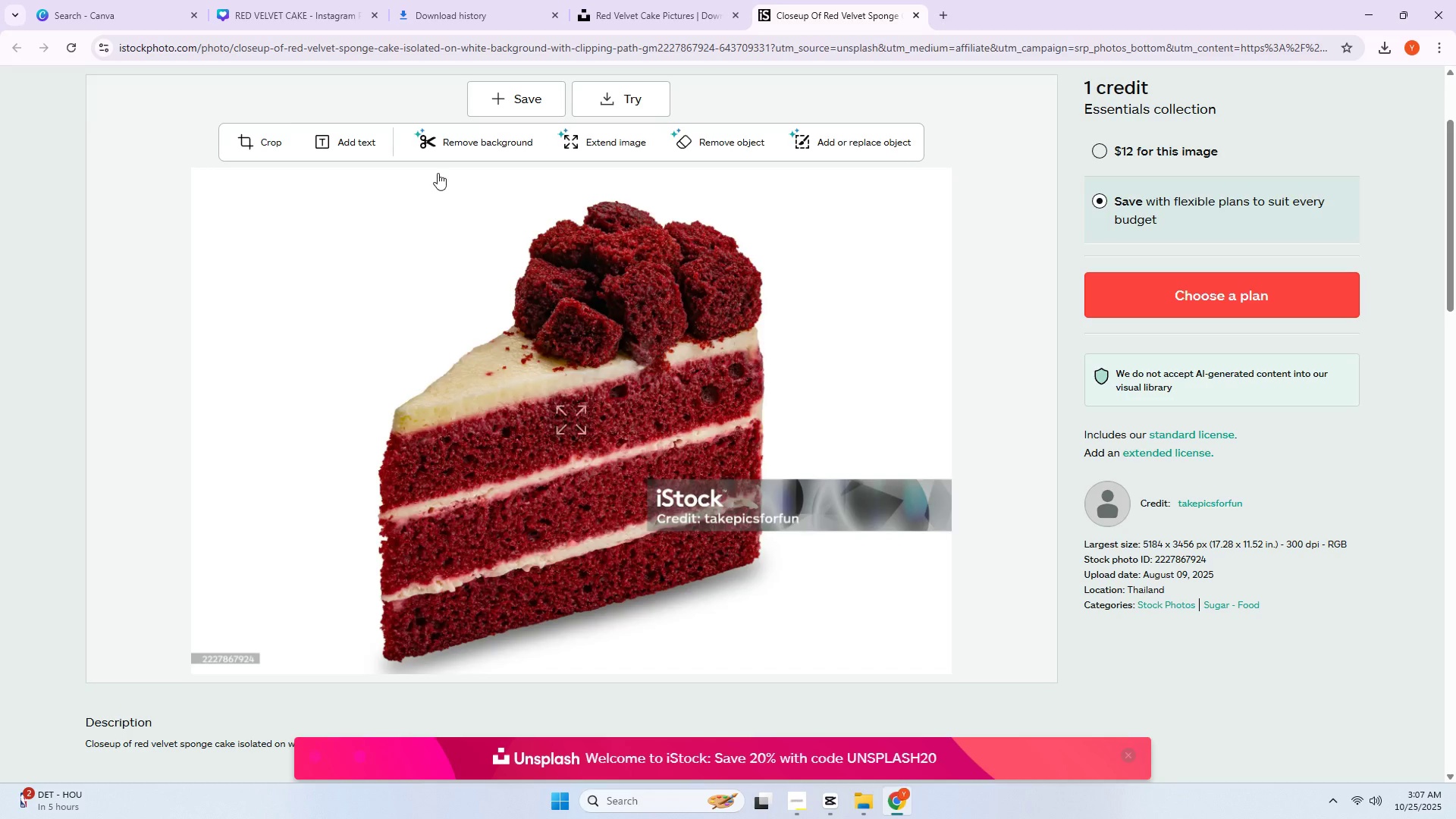 
scroll: coordinate [410, 178], scroll_direction: up, amount: 4.0
 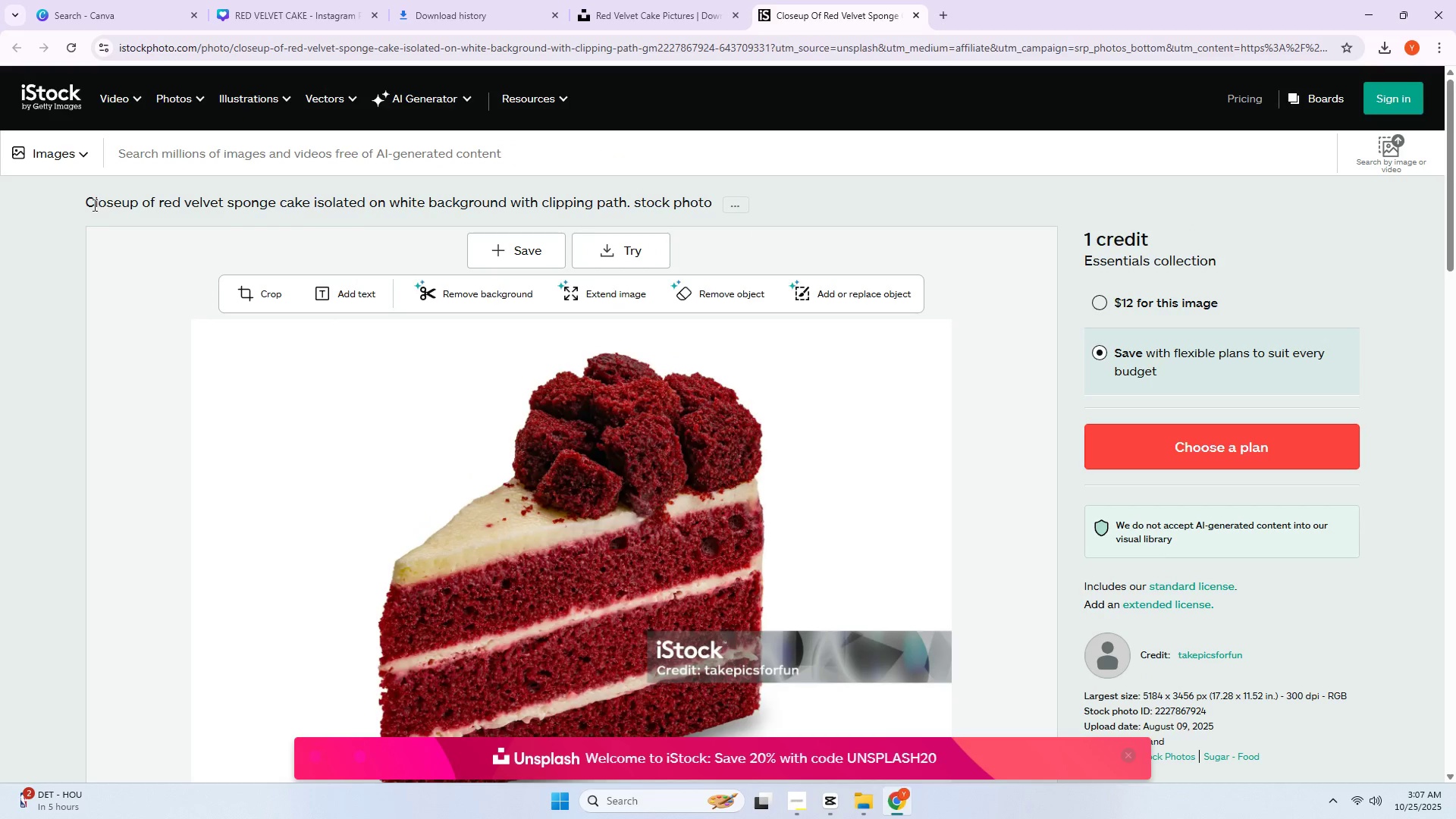 
left_click_drag(start_coordinate=[85, 202], to_coordinate=[625, 203])
 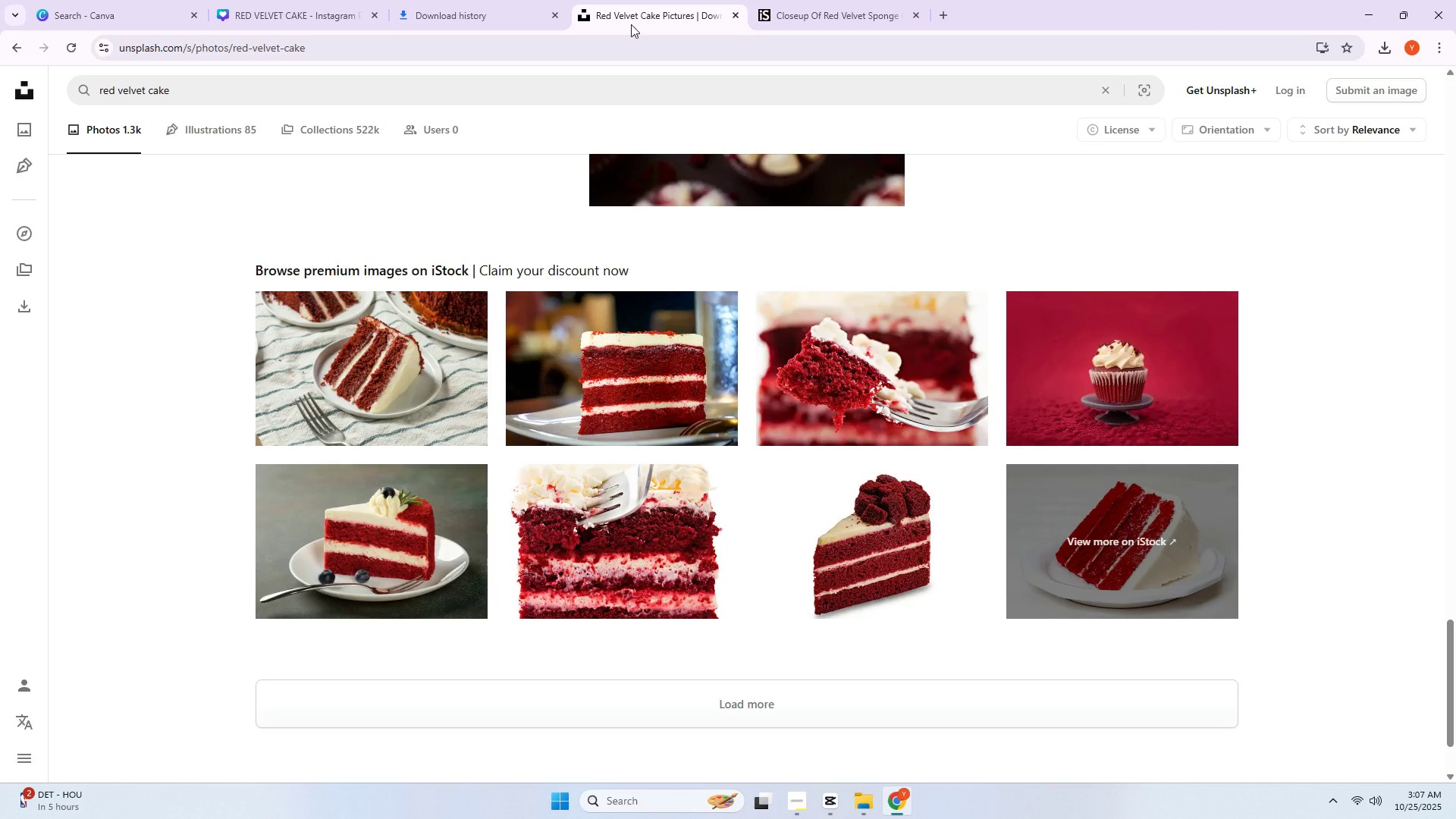 
key(Control+C)
 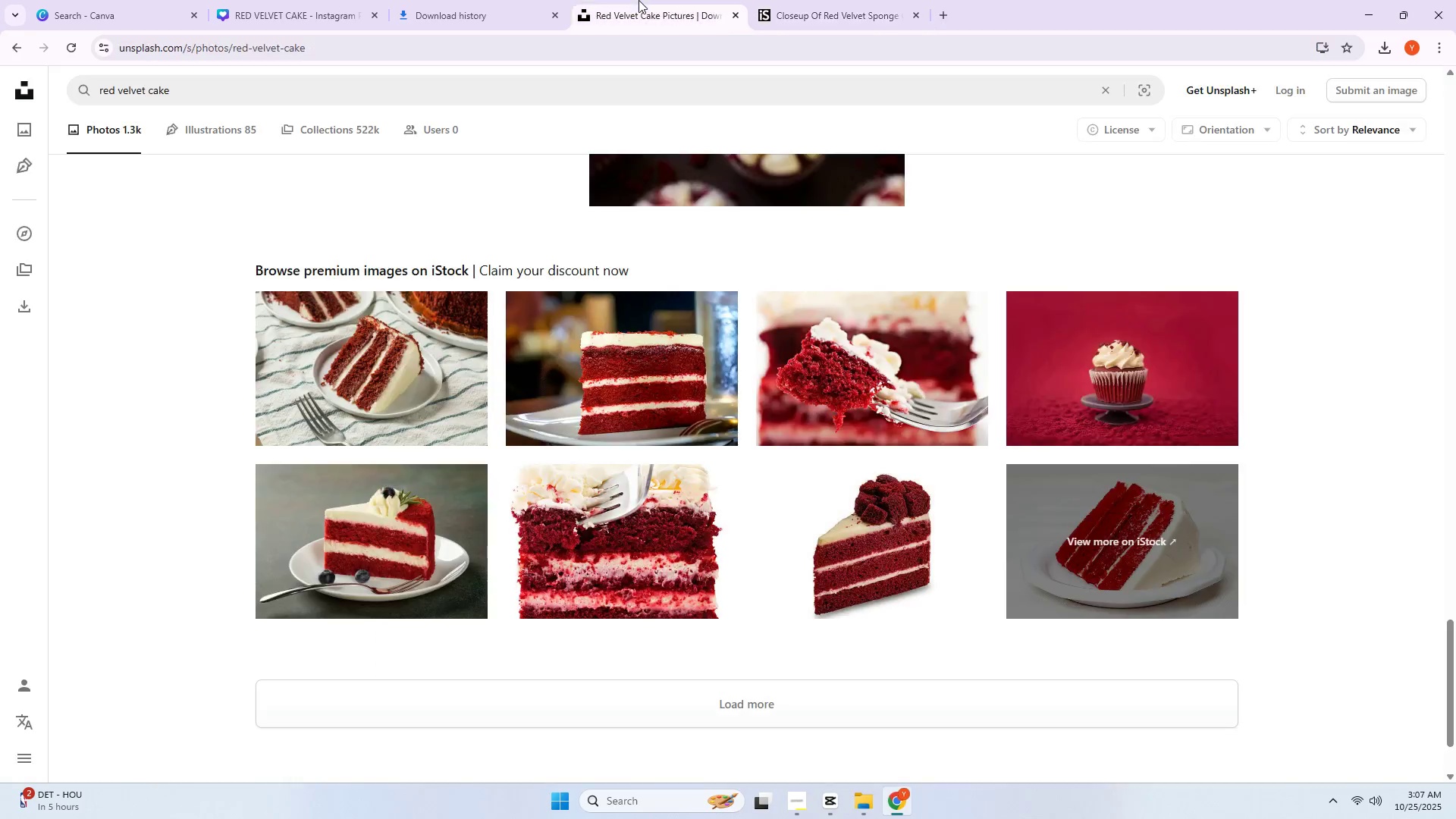 
left_click([639, 0])
 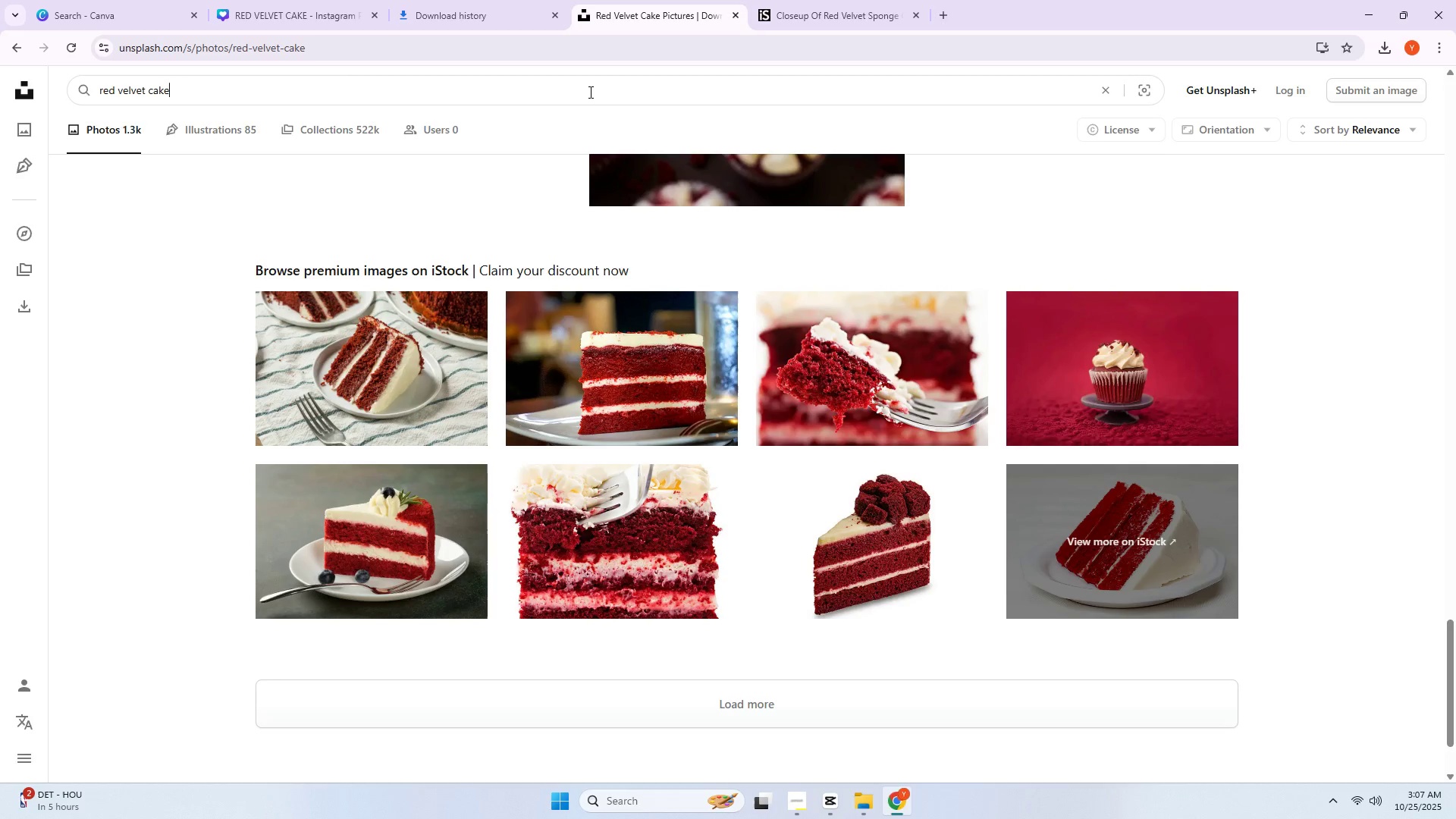 
double_click([589, 92])
 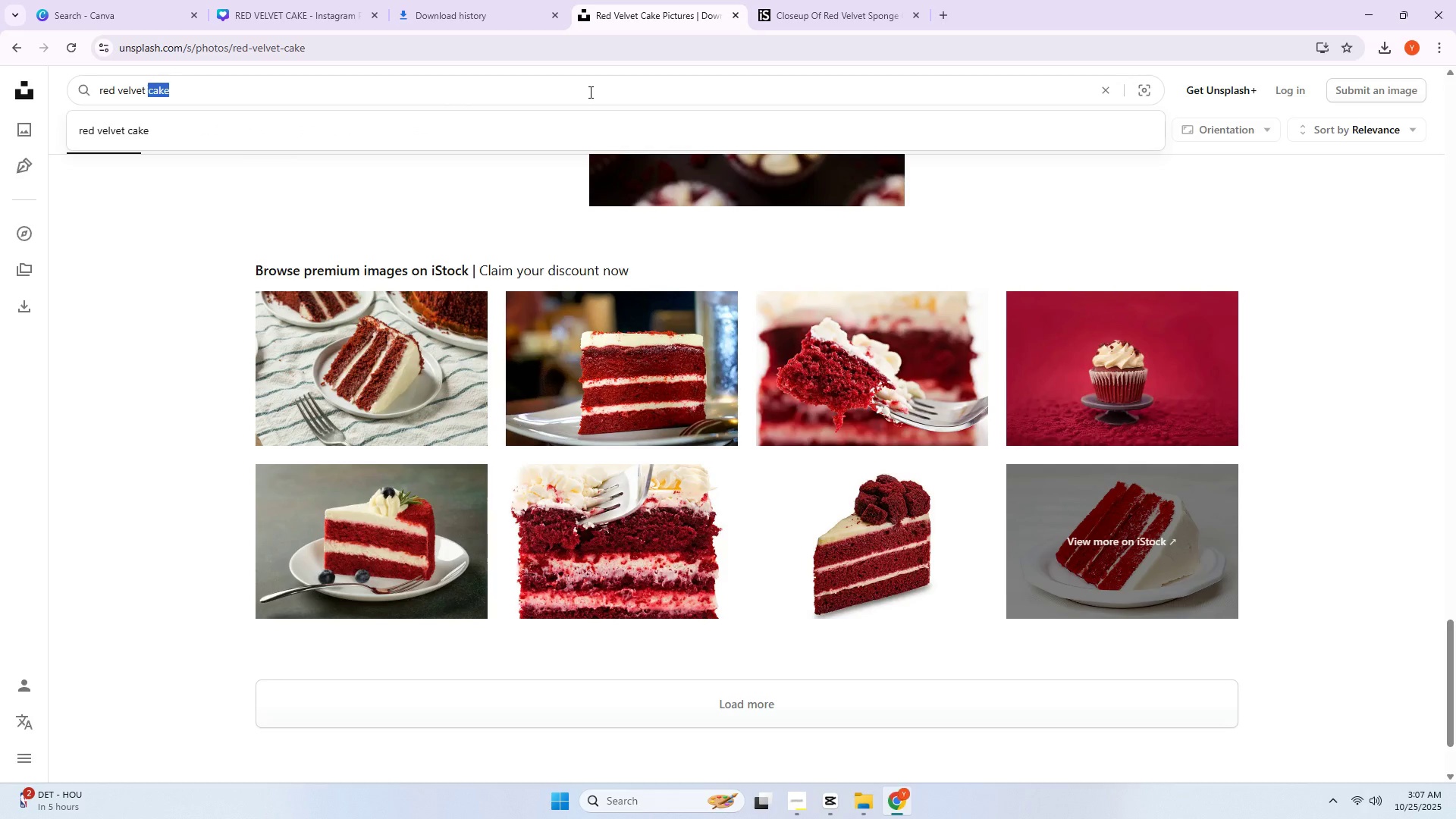 
key(Control+ControlLeft)
 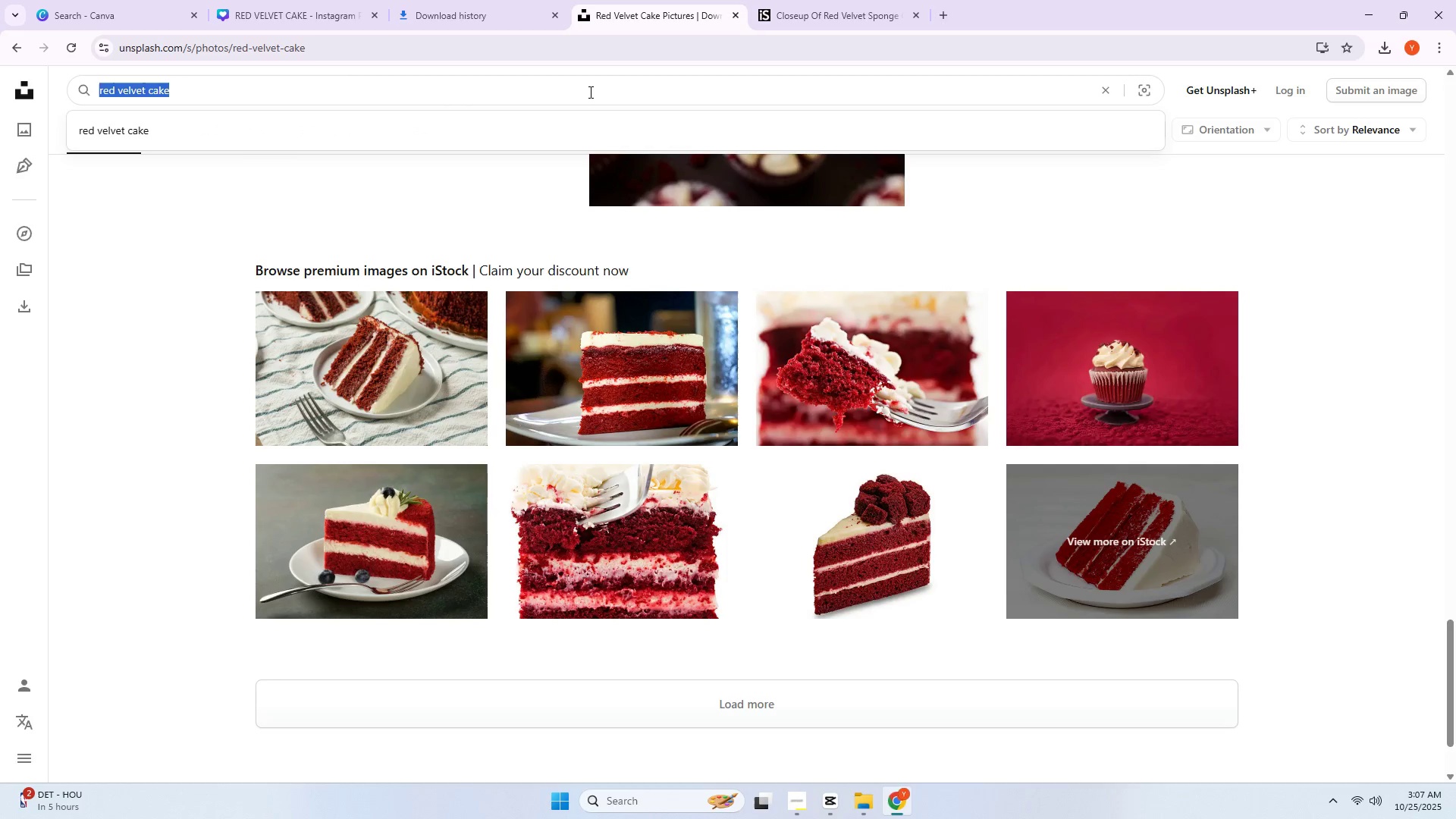 
key(Control+A)
 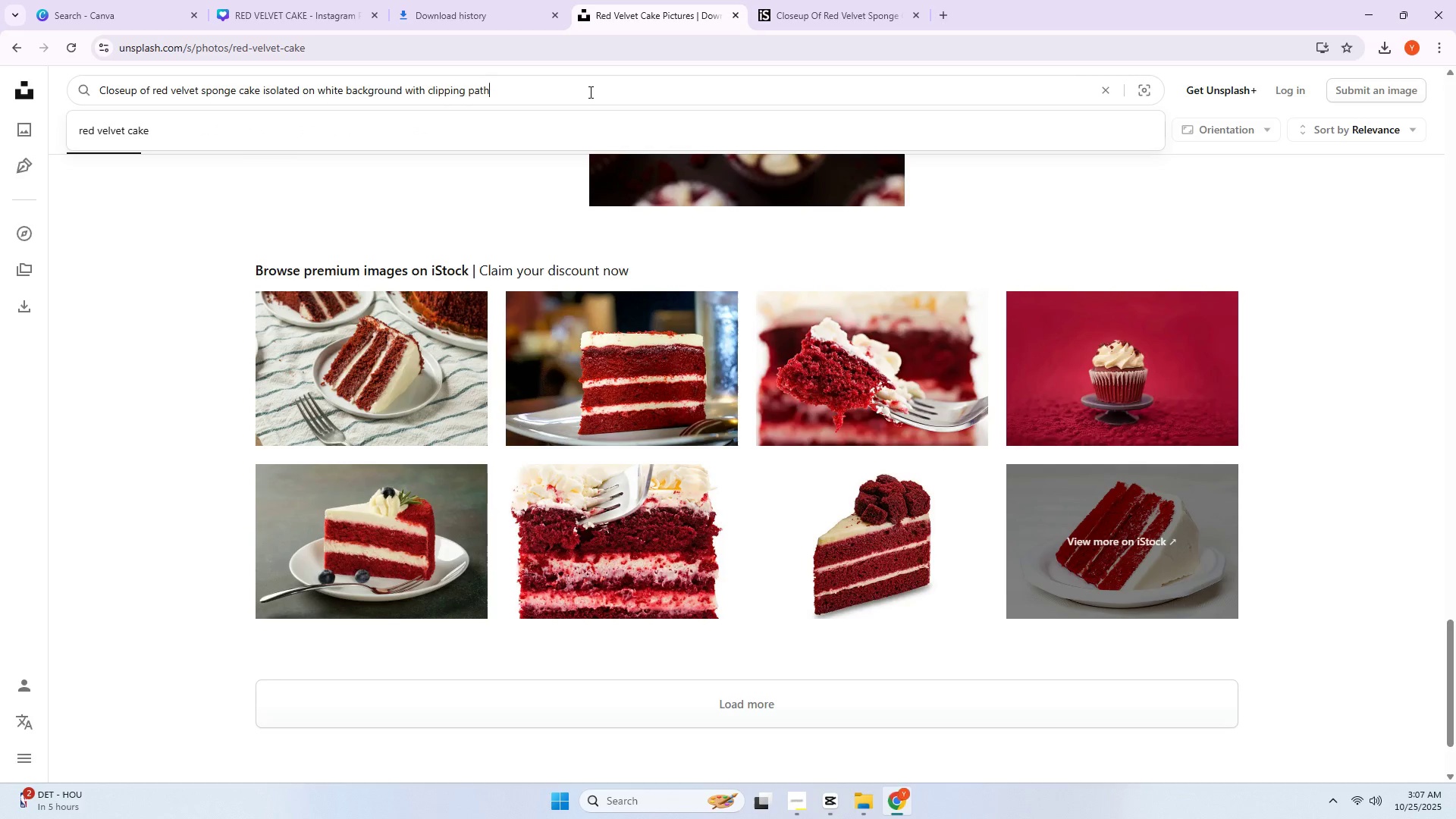 
key(Control+ControlLeft)
 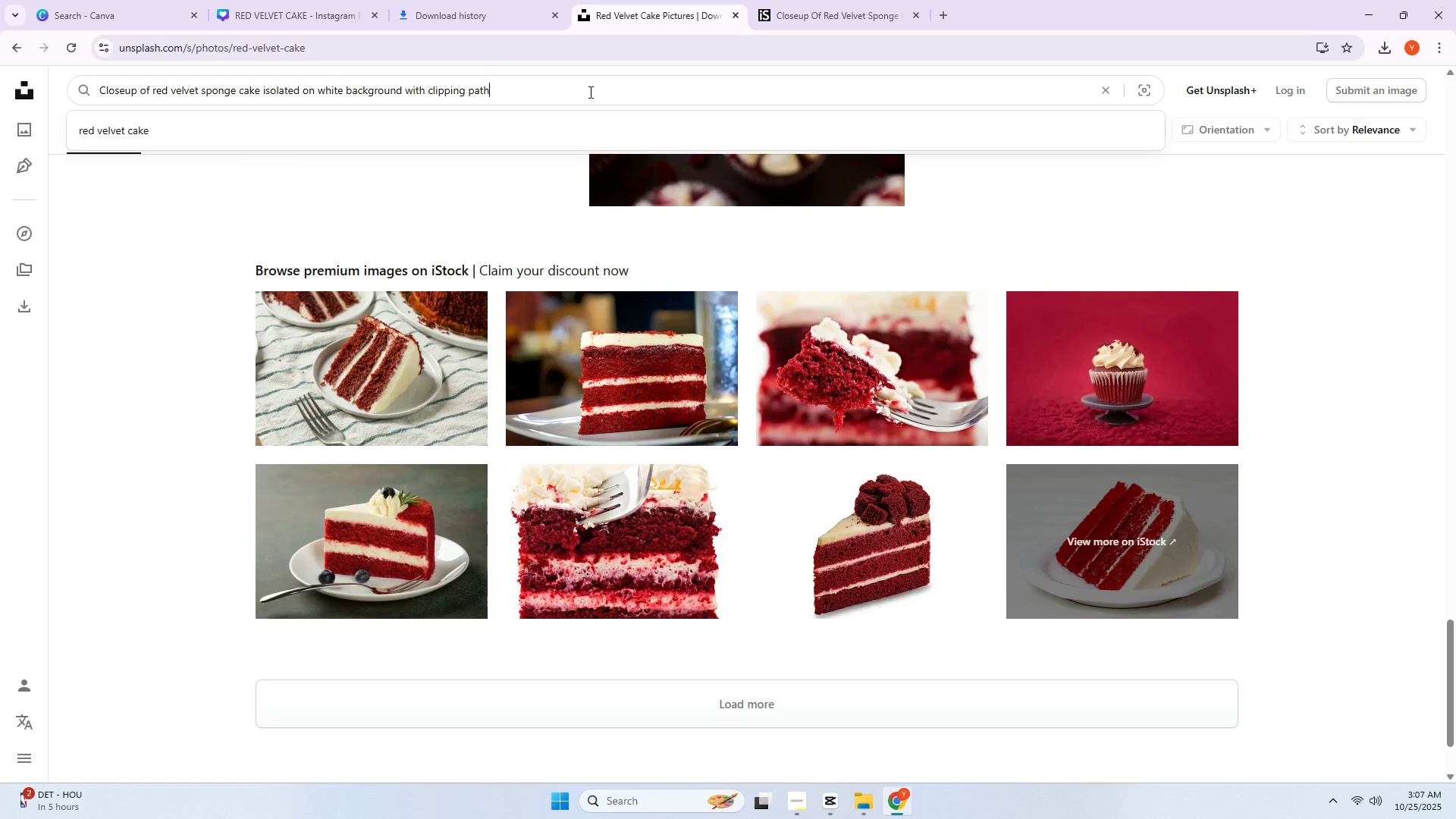 
key(Control+V)
 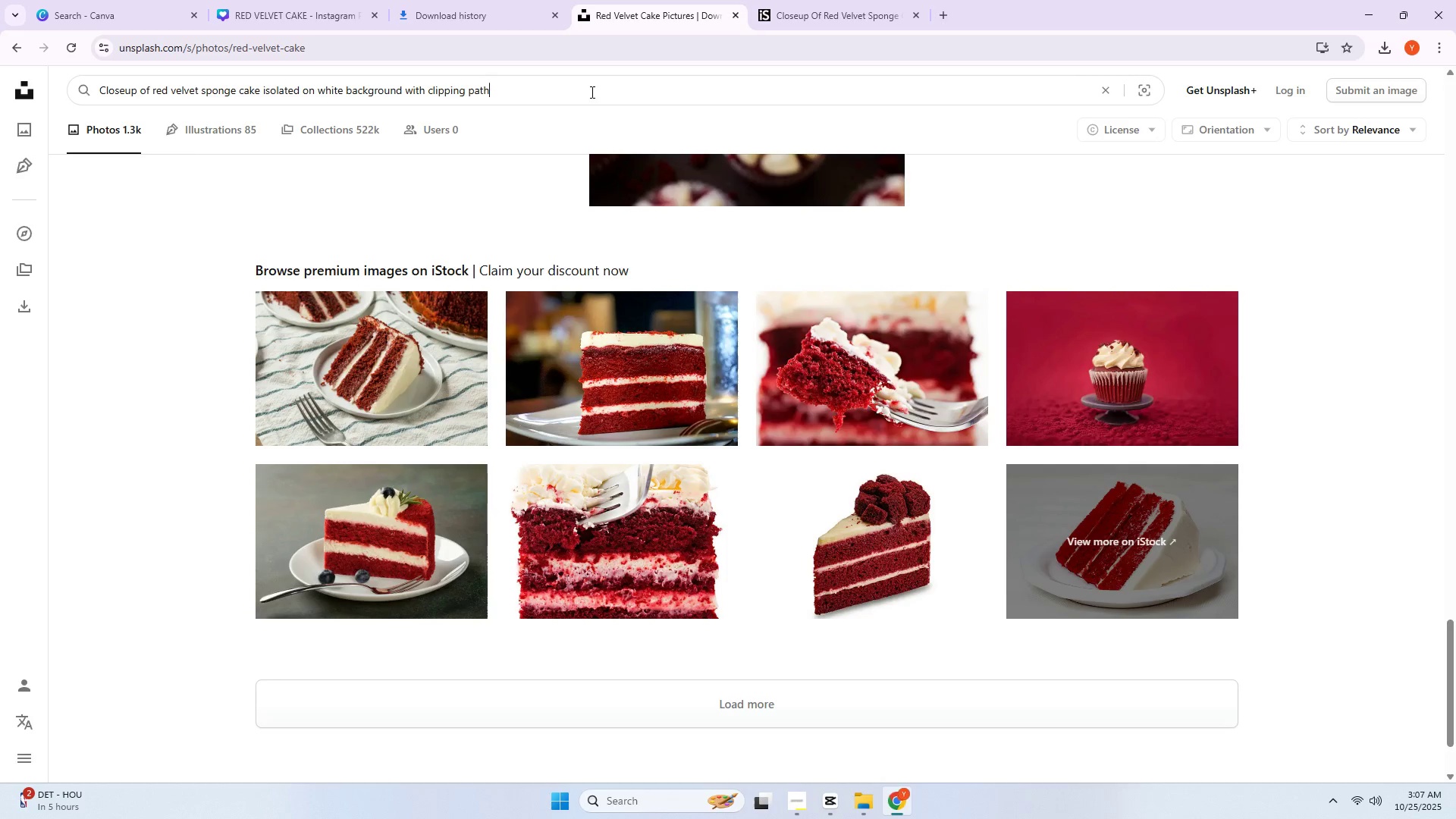 
key(Enter)
 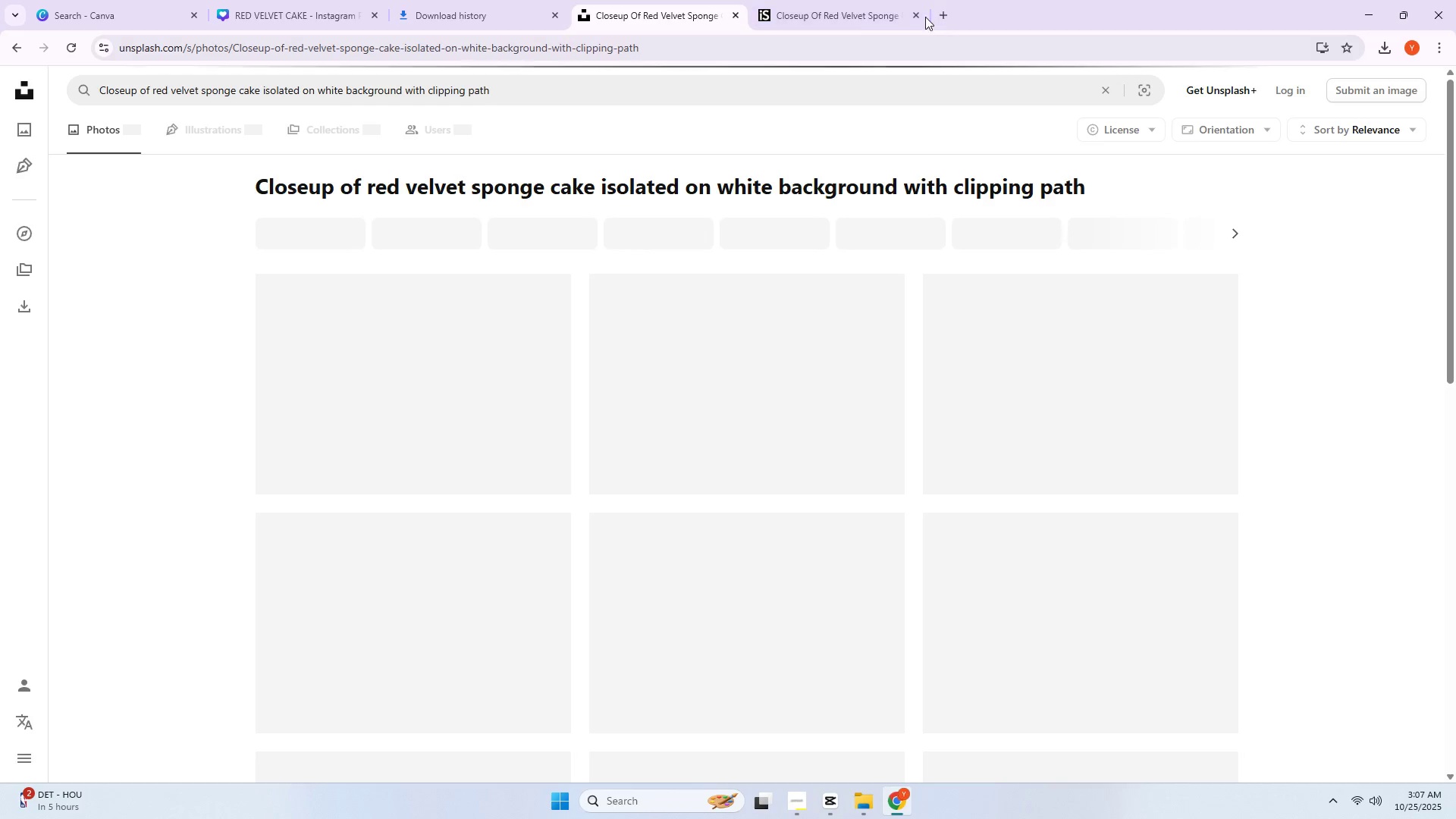 
left_click([911, 16])